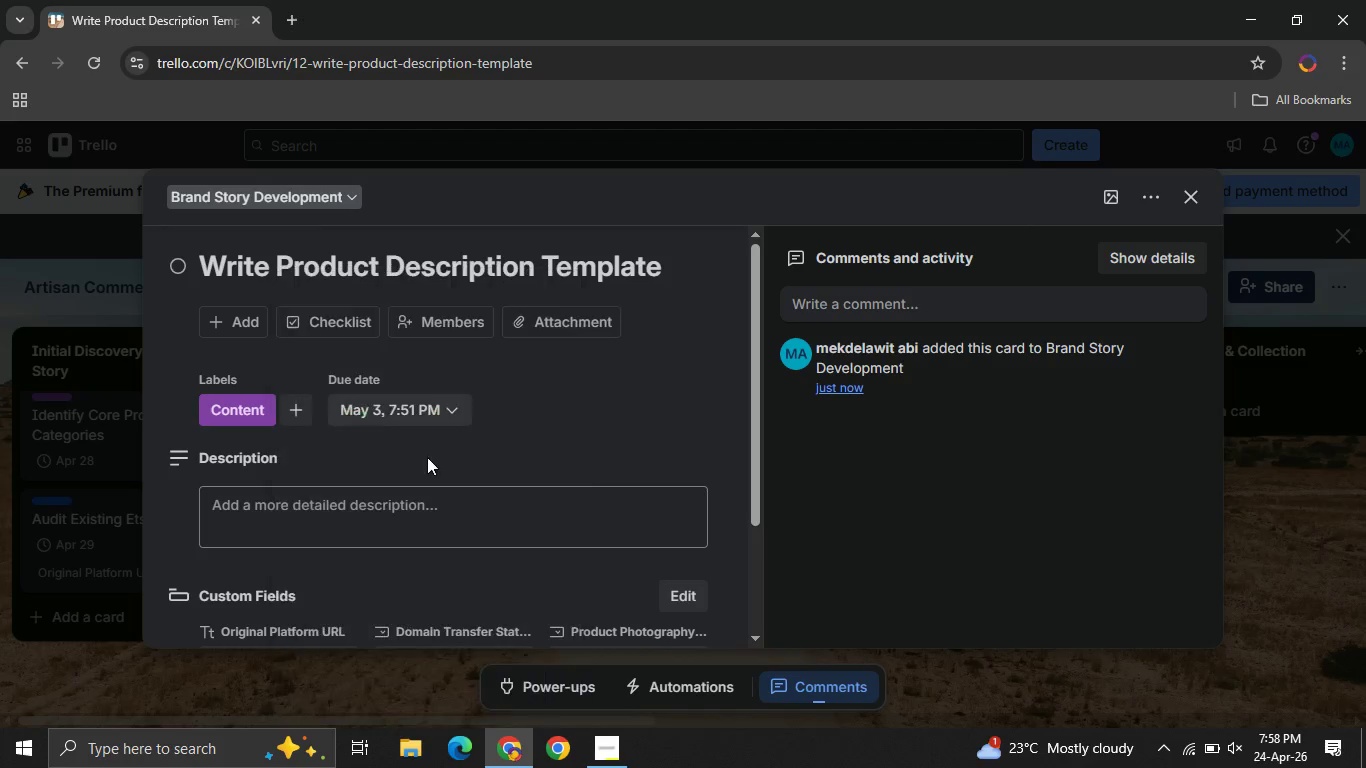 
left_click([559, 286])
 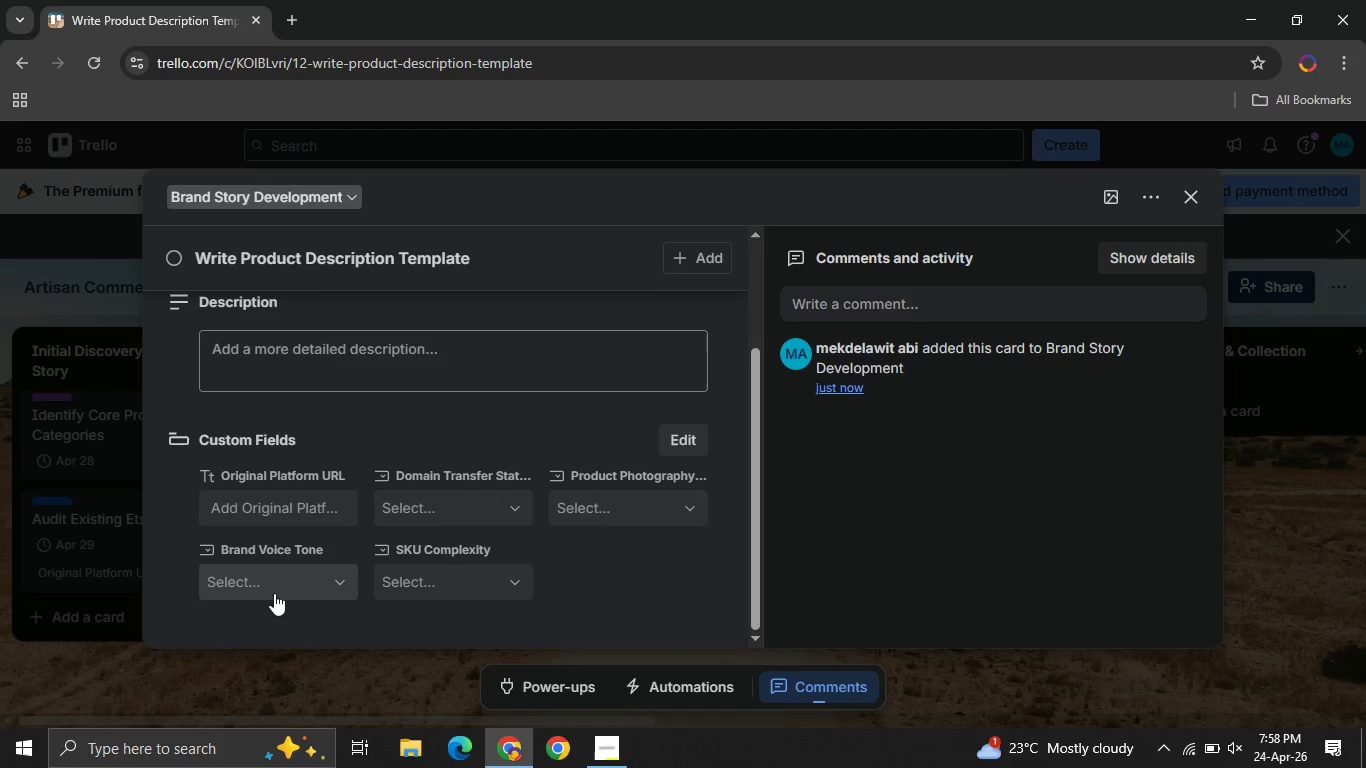 
left_click([274, 593])
 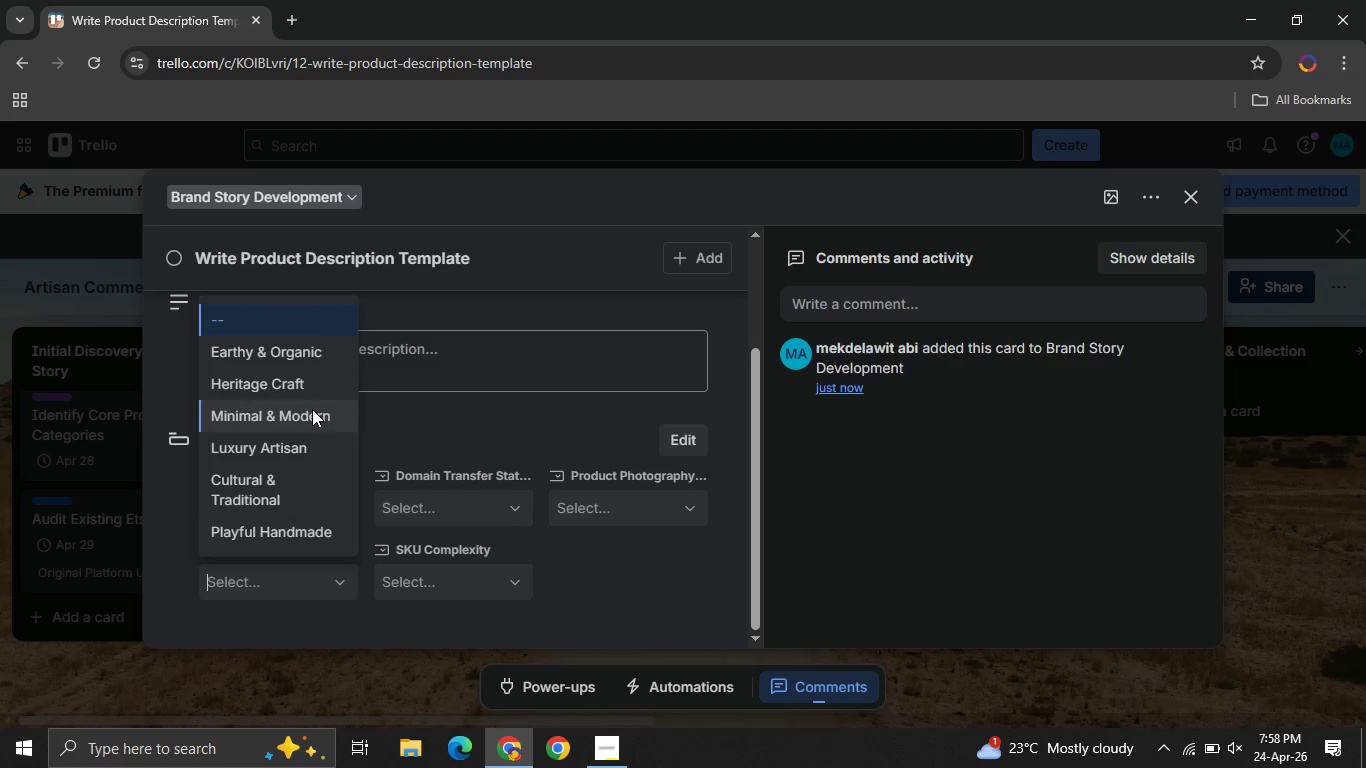 
left_click([312, 409])
 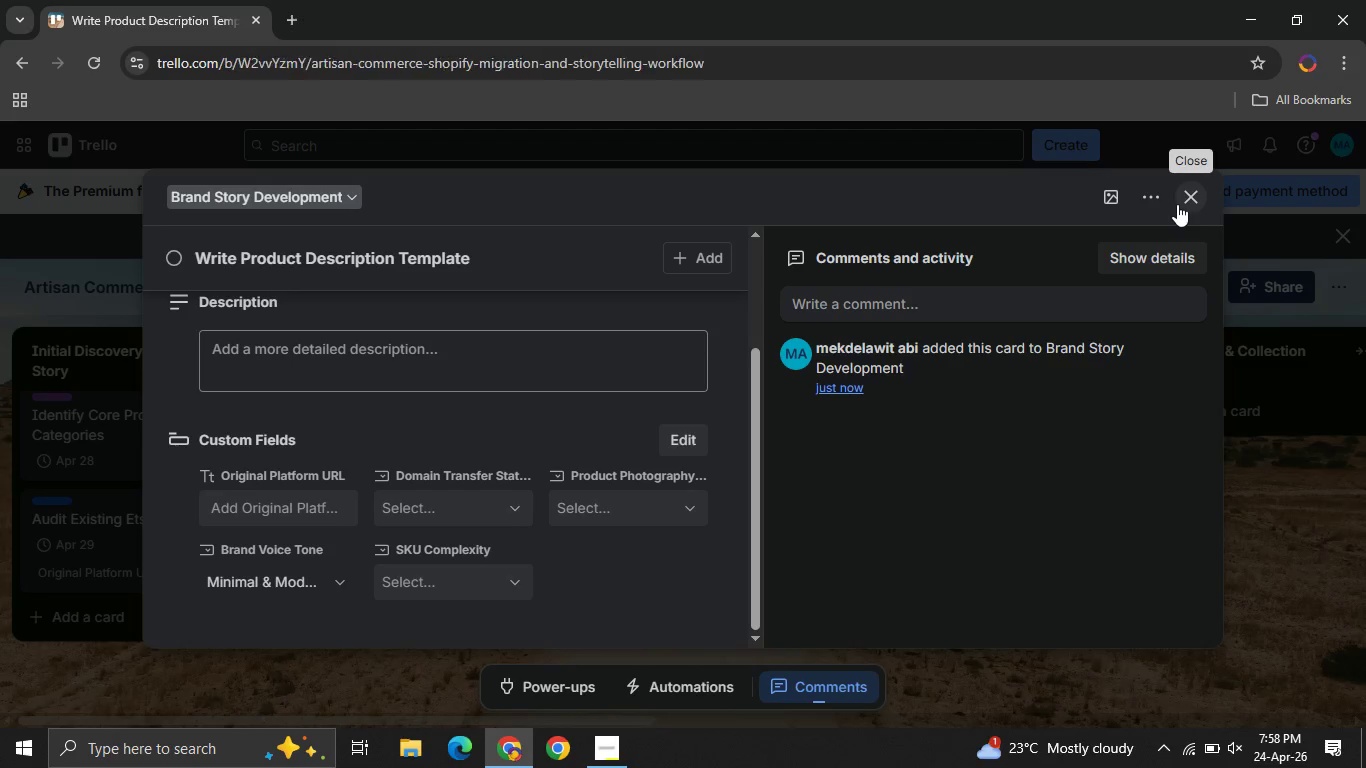 
left_click([1177, 204])
 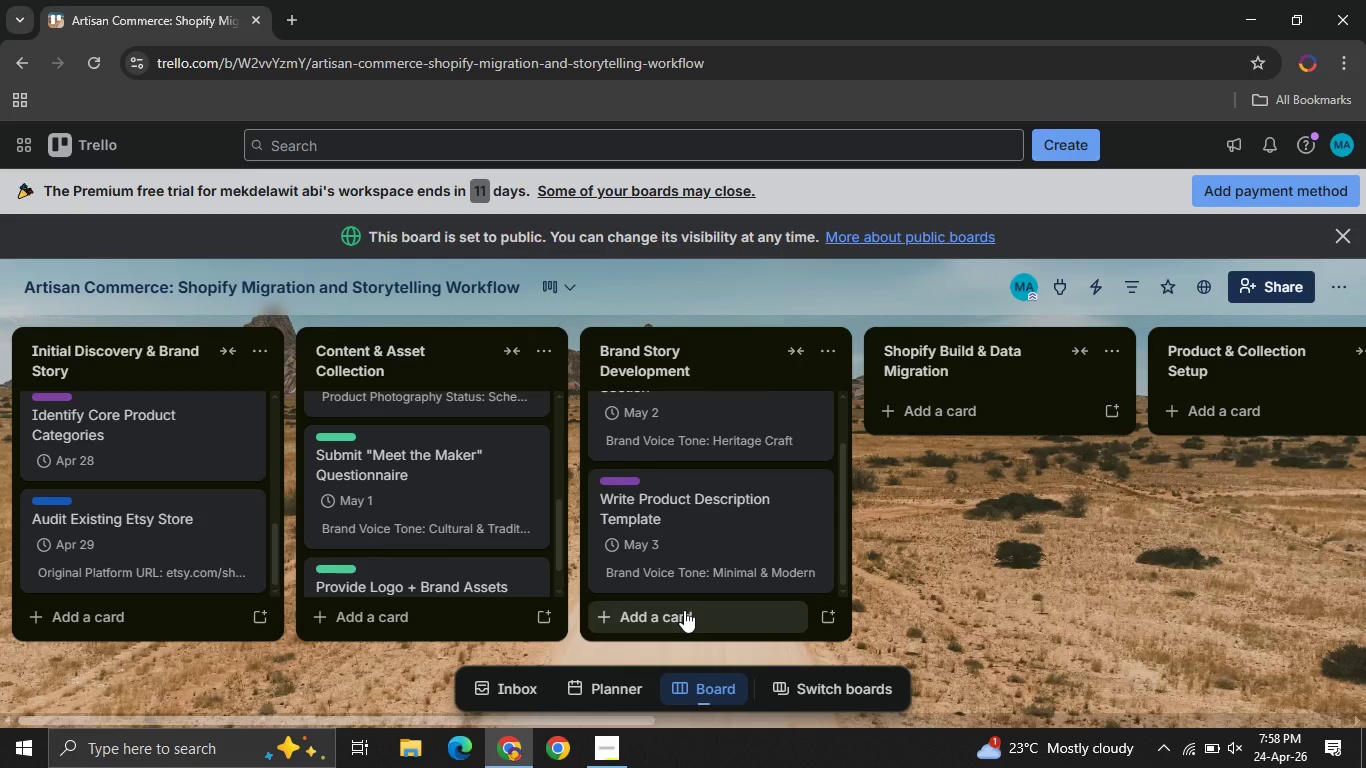 
left_click([684, 610])
 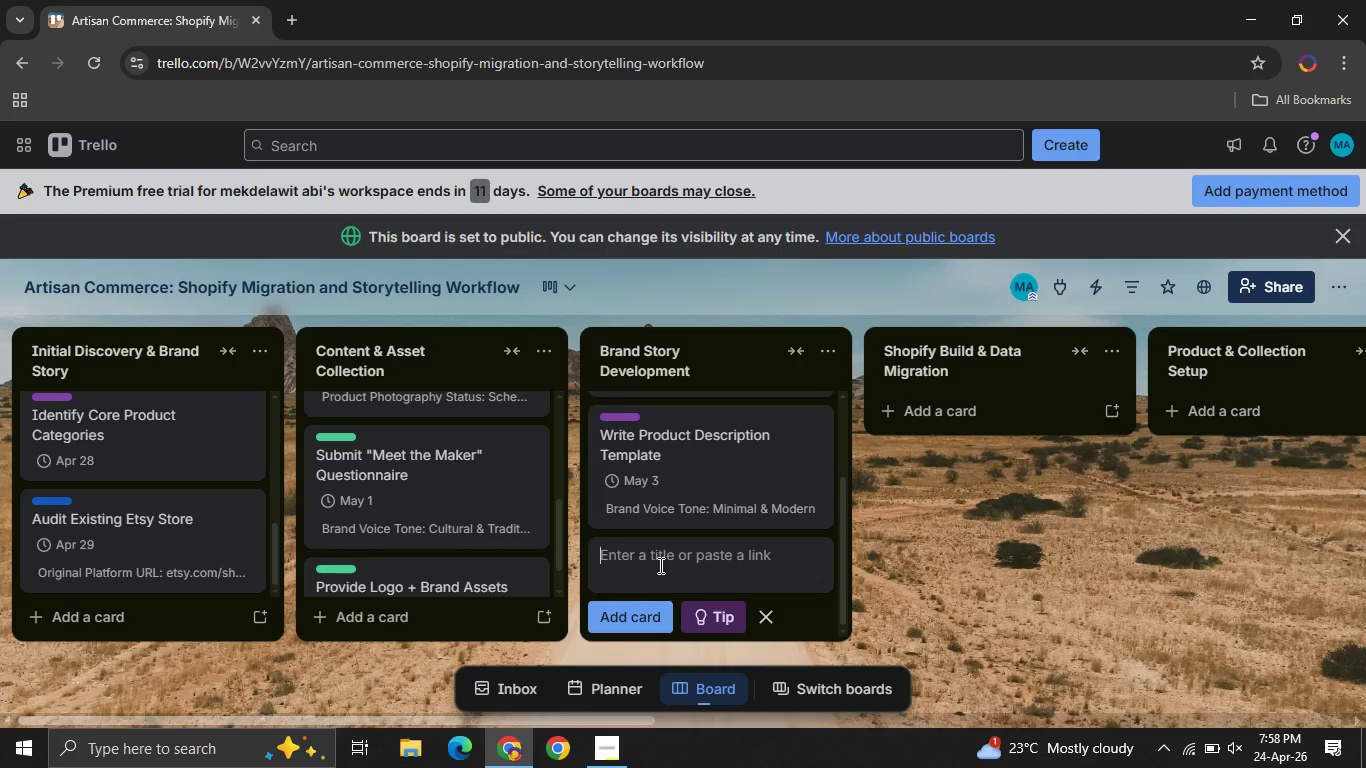 
left_click([659, 565])
 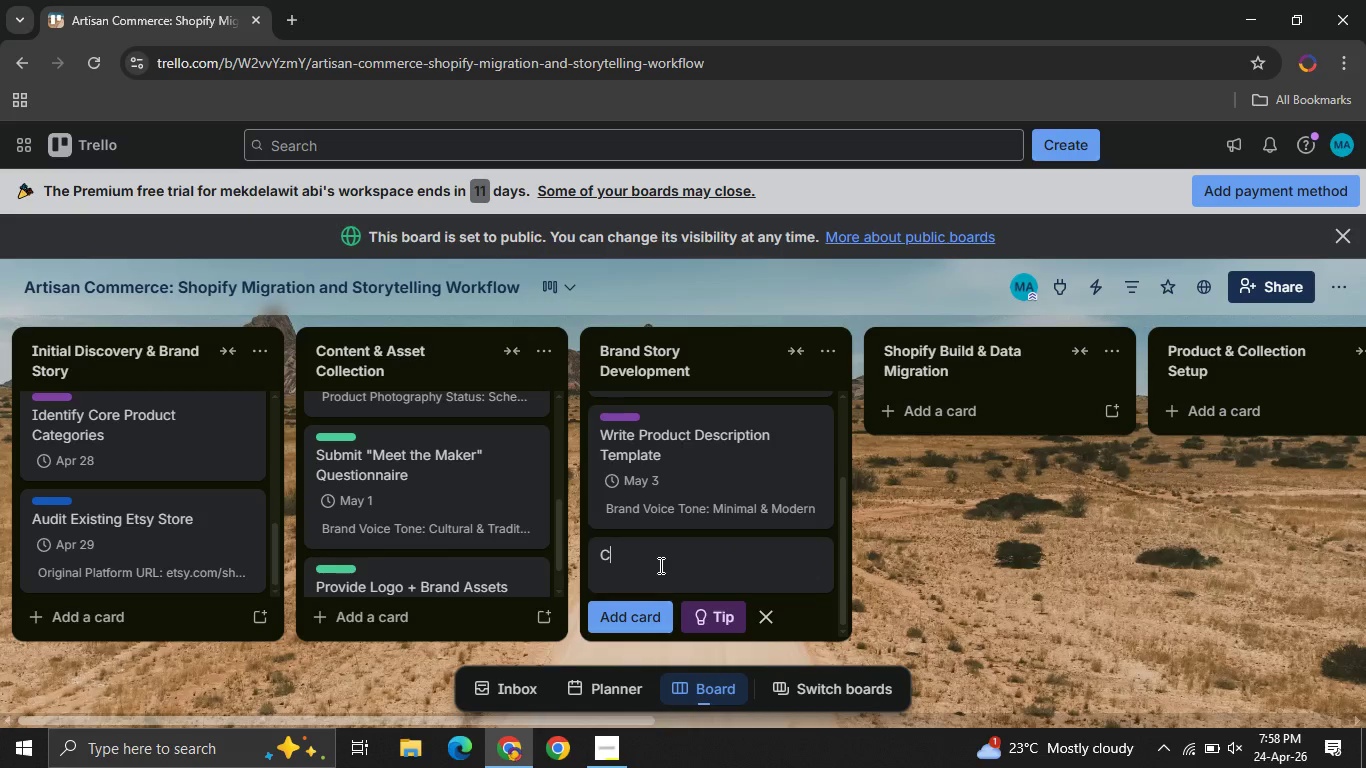 
type(Craf )
key(Backspace)
type(t Hompage Story )
 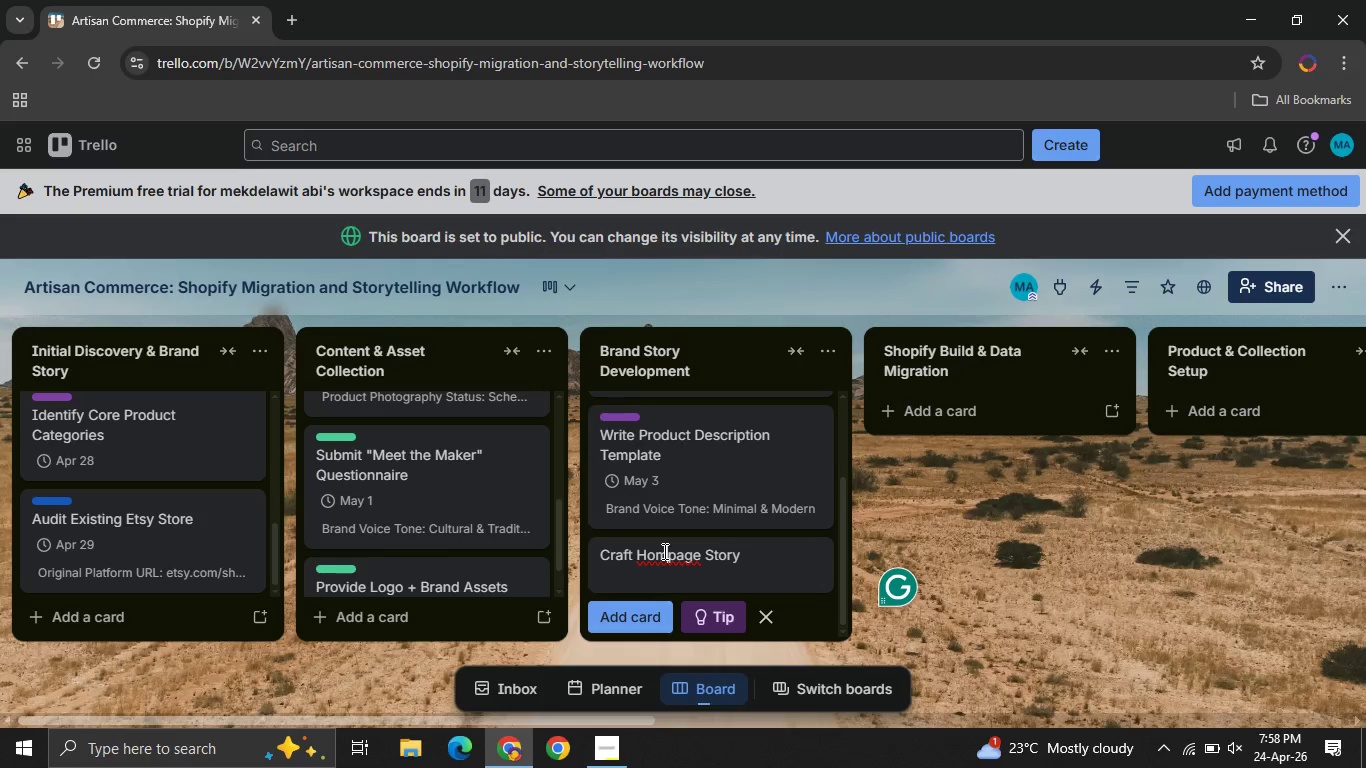 
left_click([663, 551])
 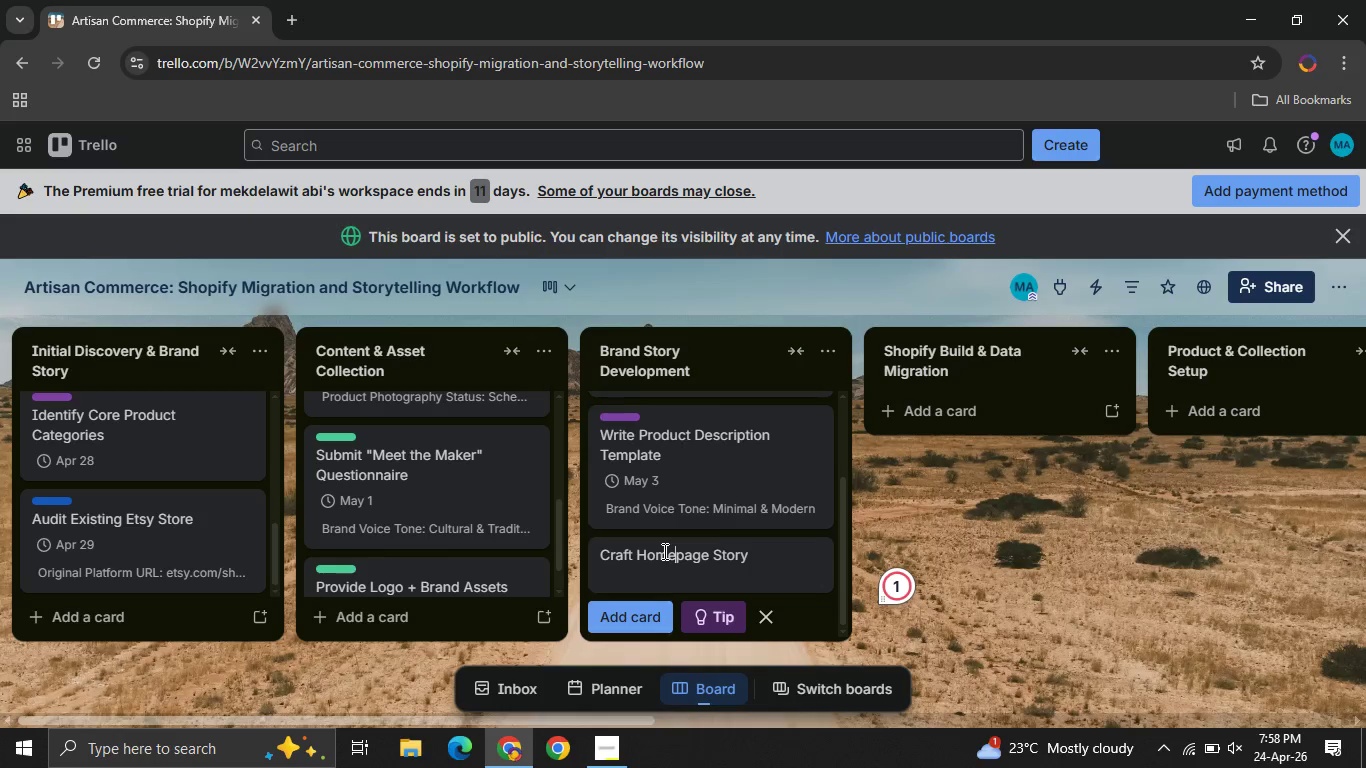 
key(E)
 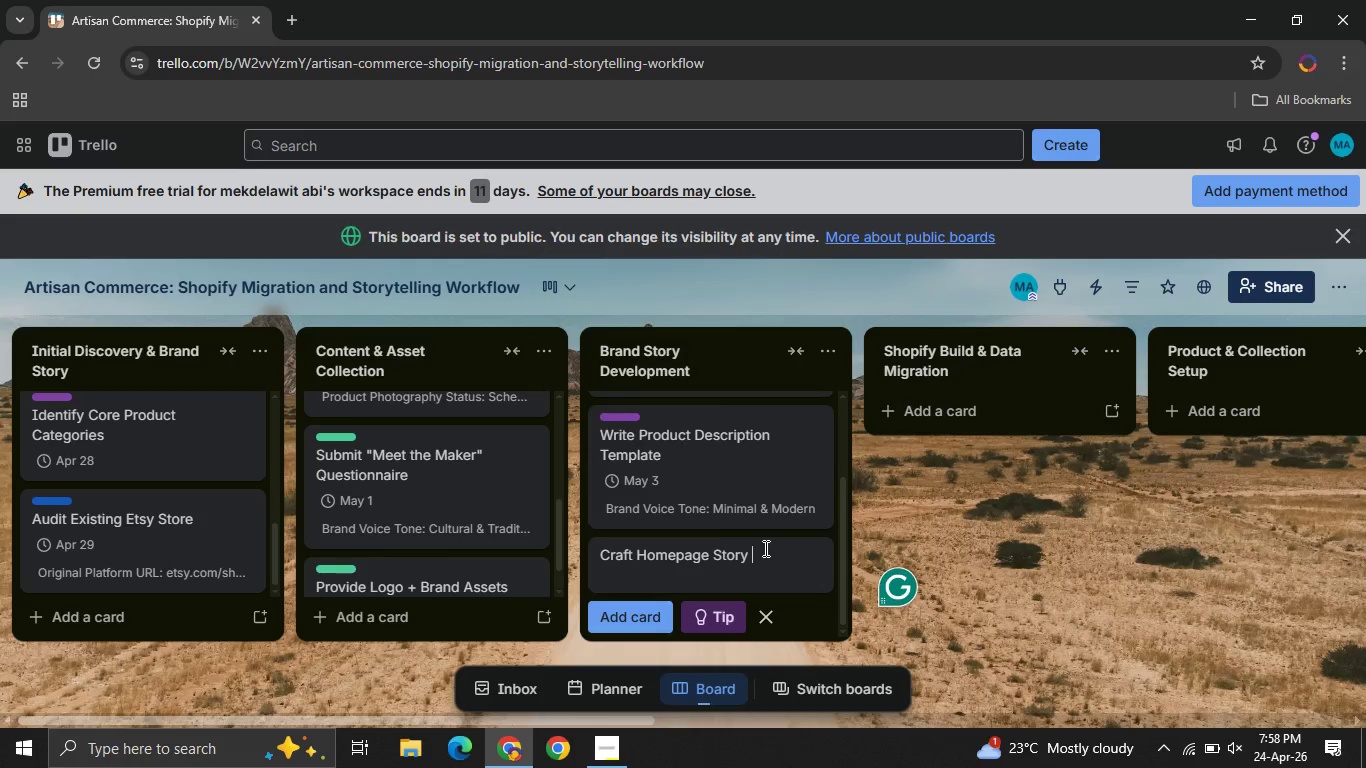 
left_click([764, 548])
 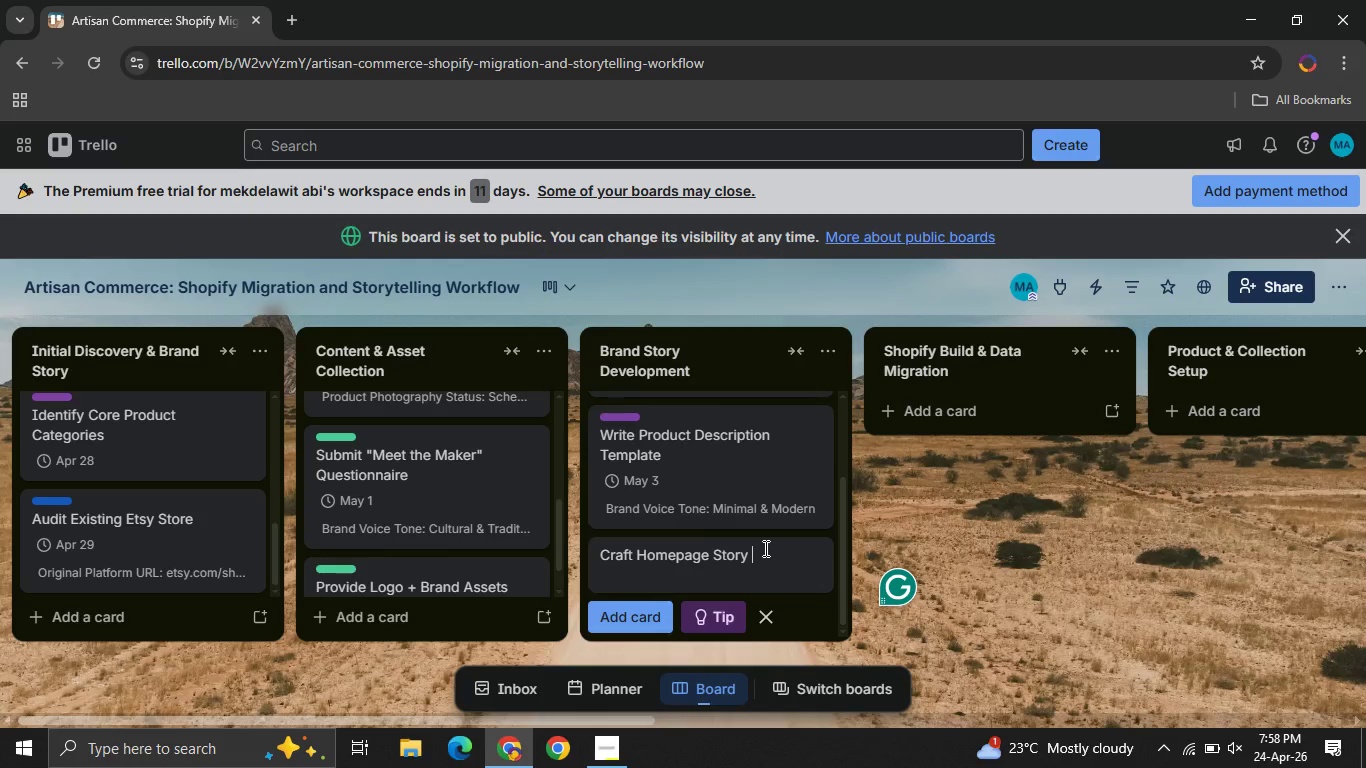 
wait(10.75)
 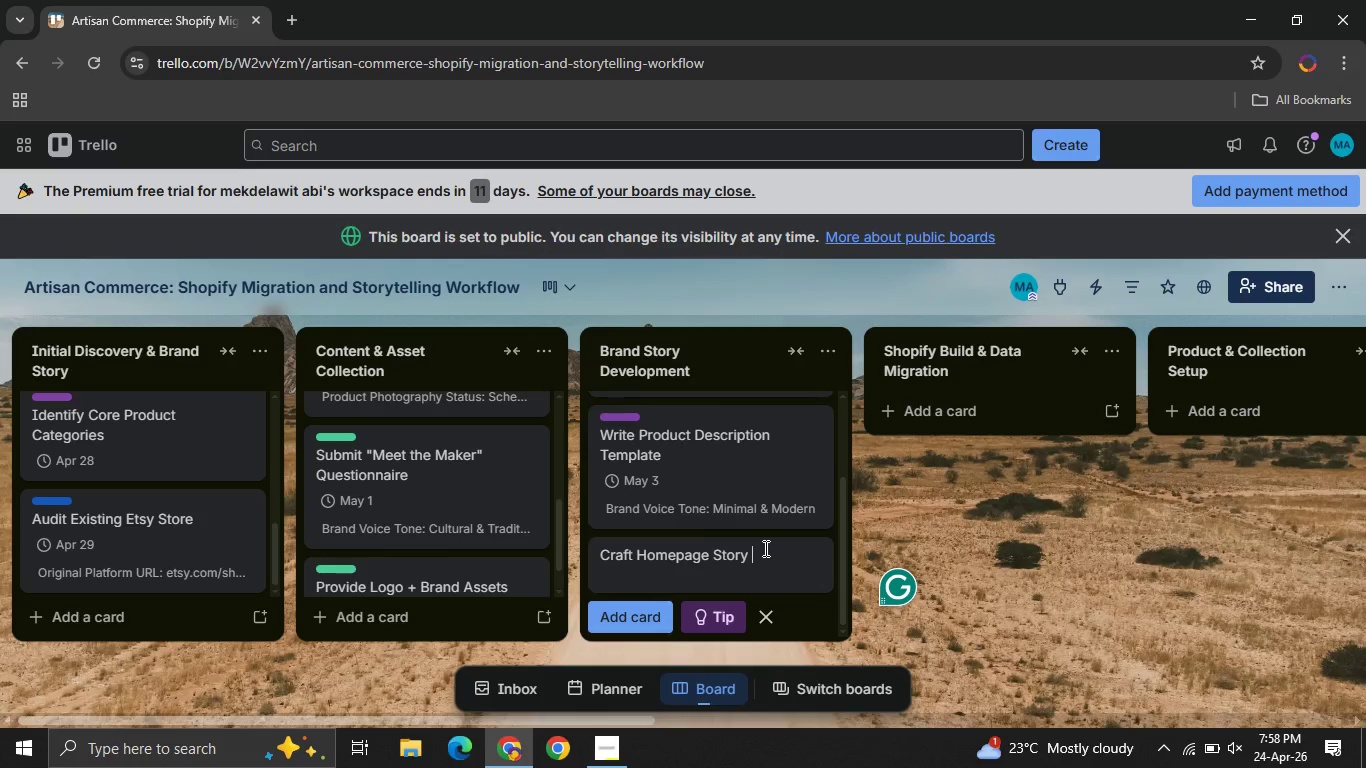 
type(Narrative )
 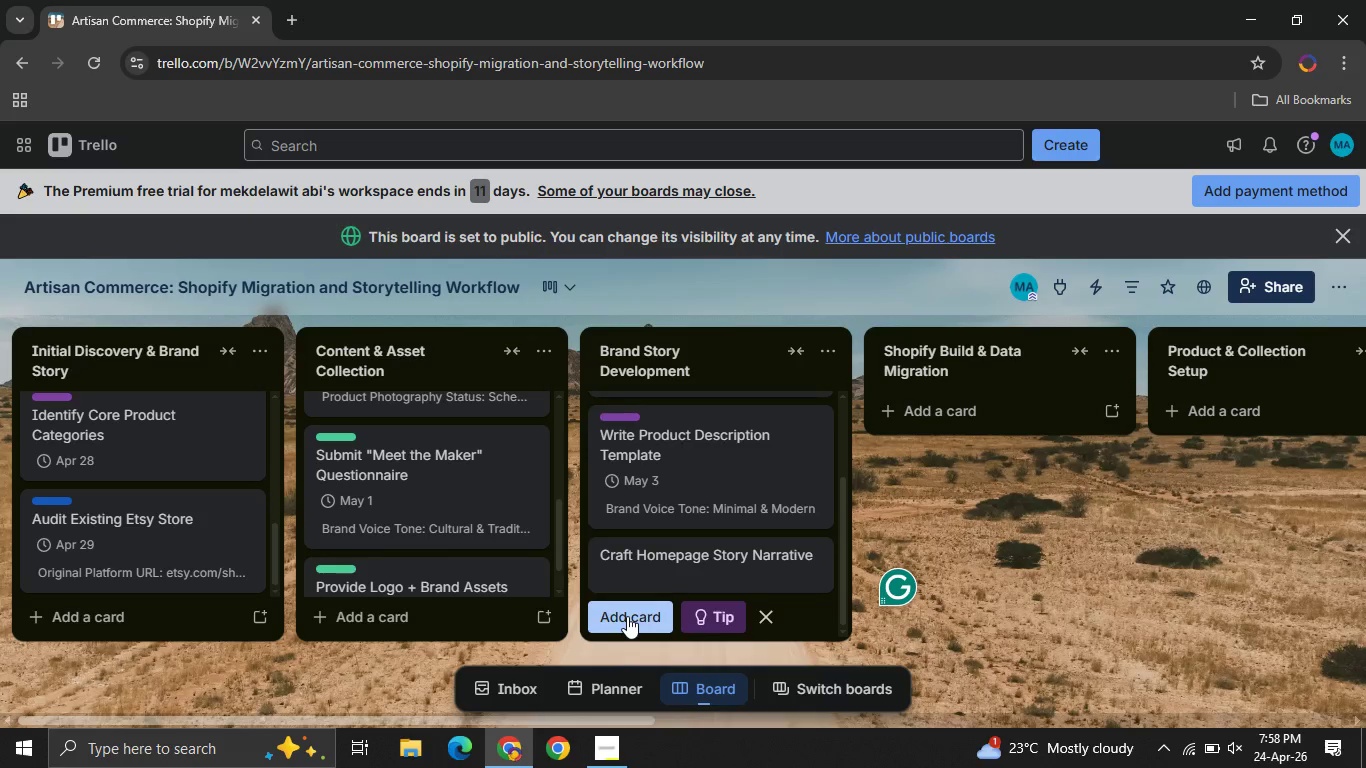 
left_click([627, 616])
 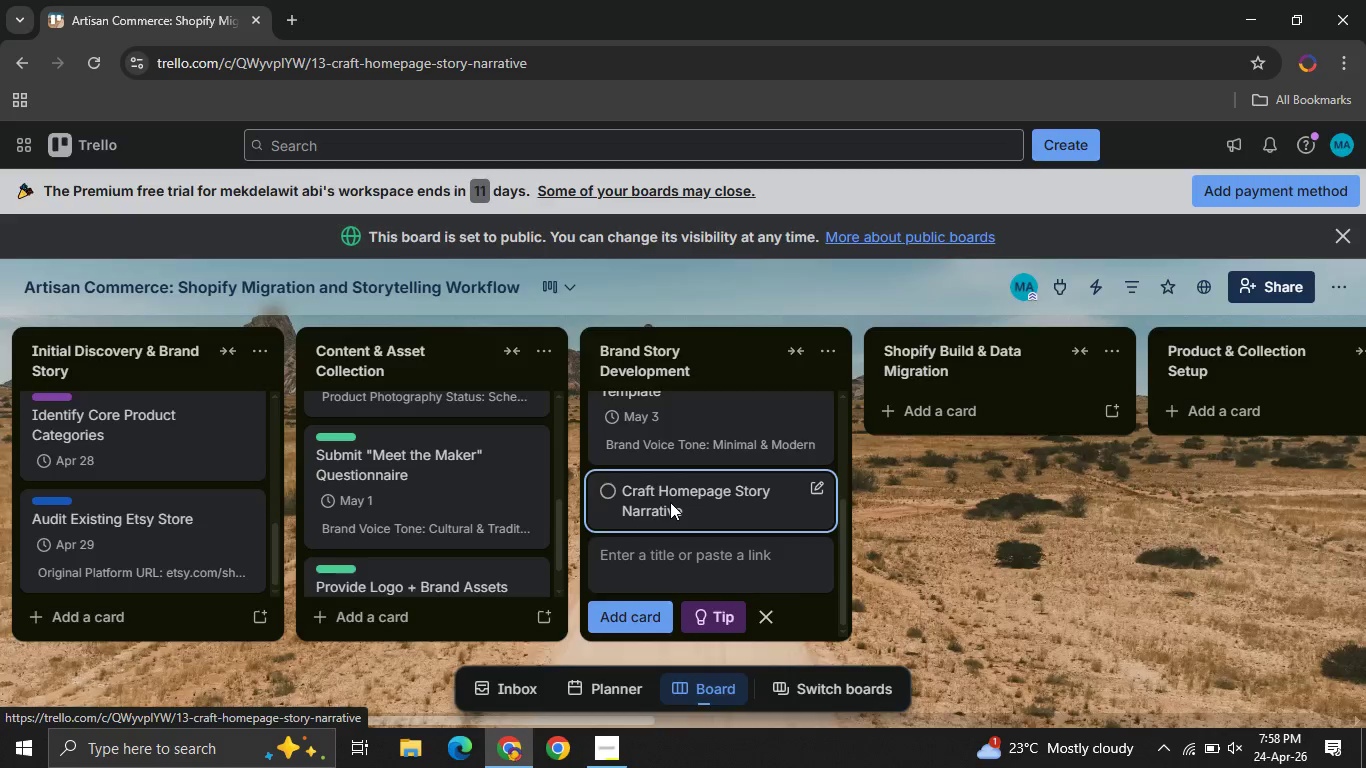 
left_click([670, 502])
 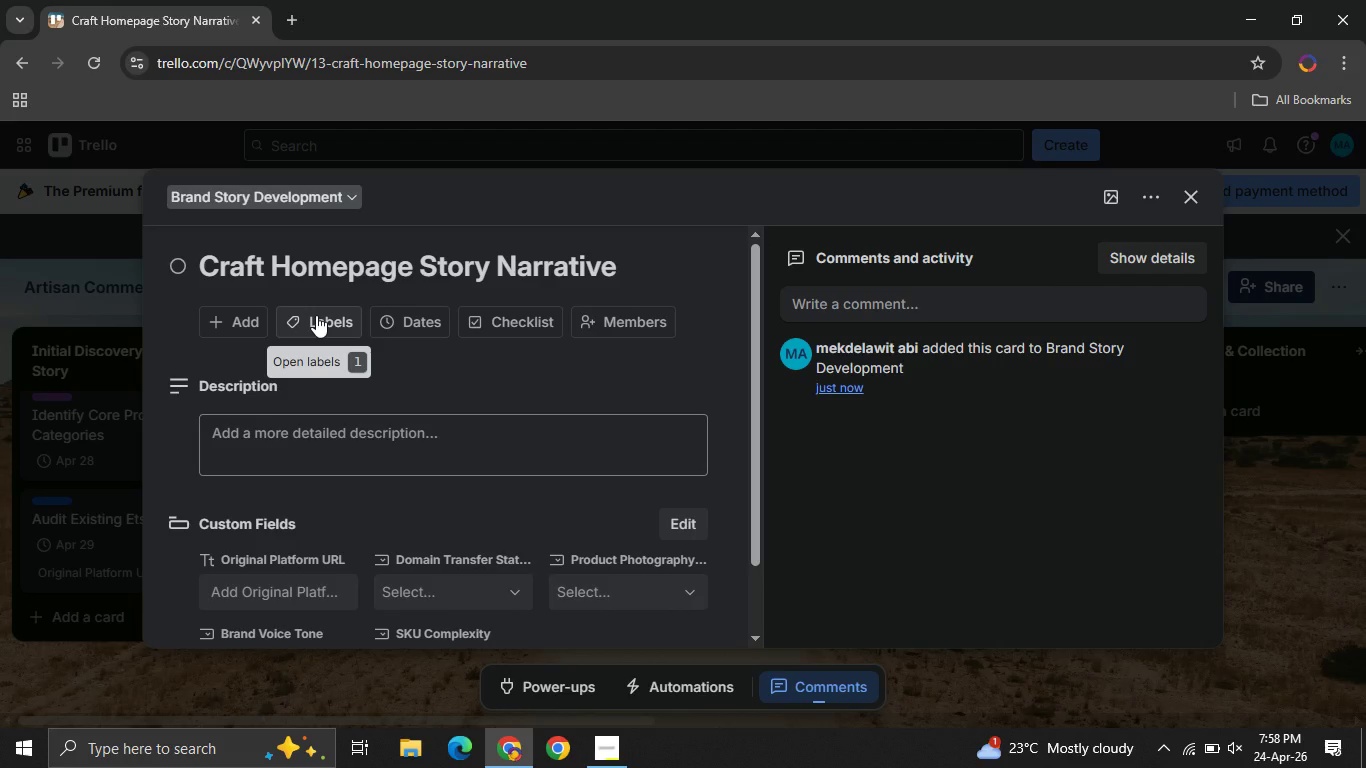 
wait(5.62)
 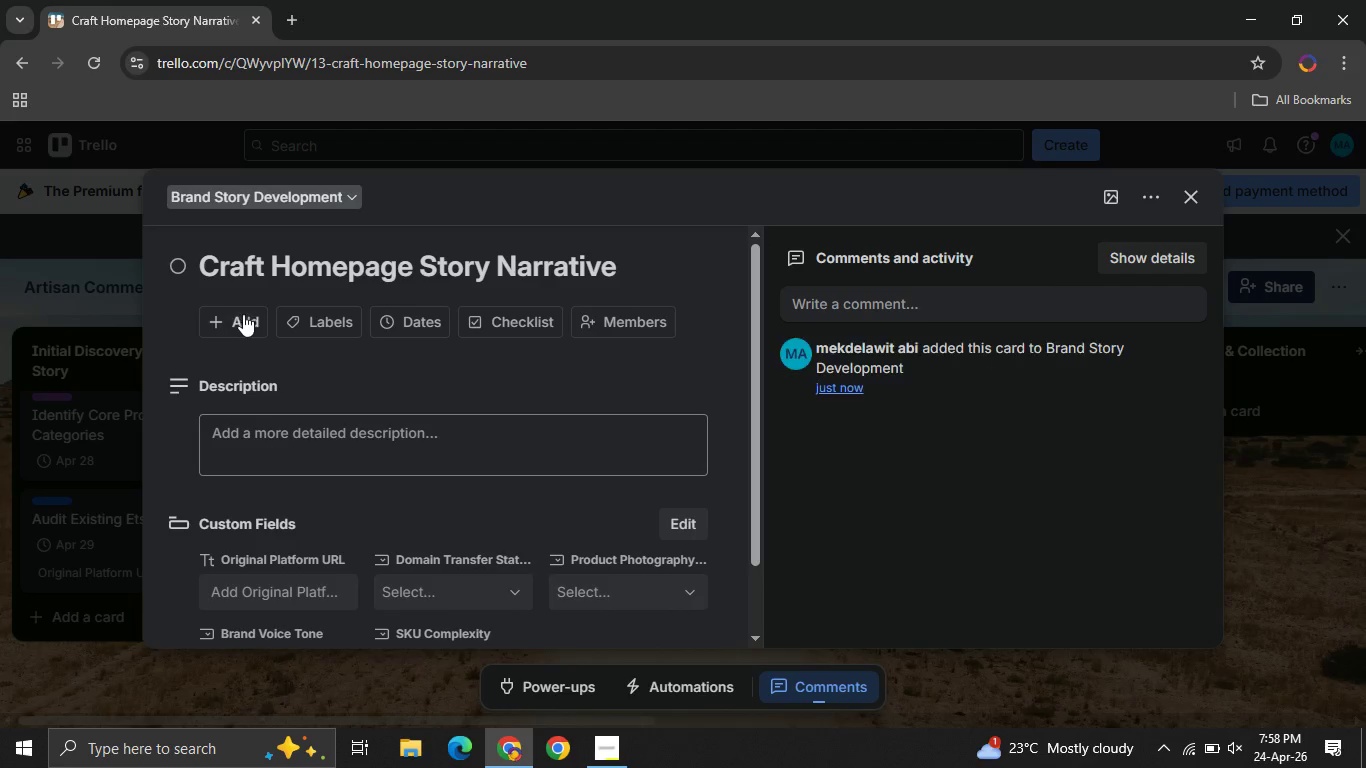 
left_click([316, 315])
 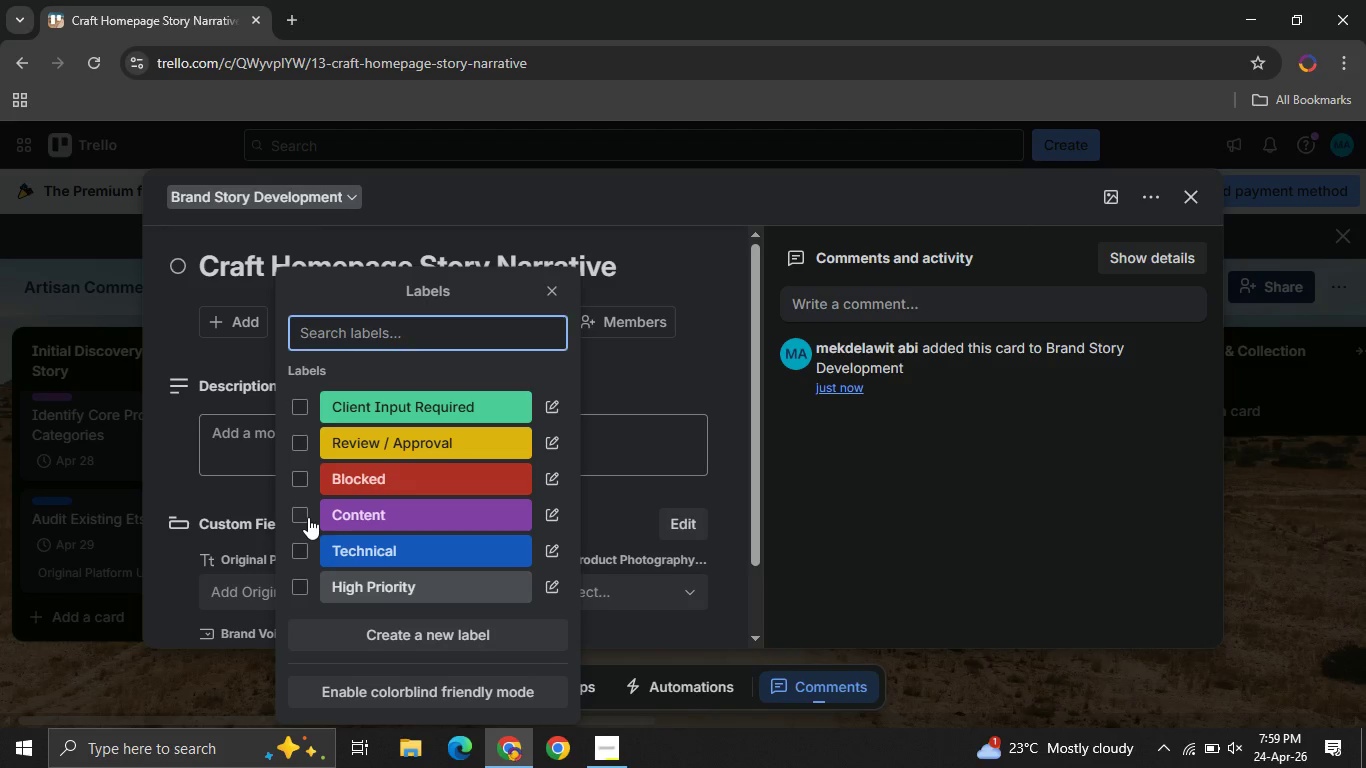 
left_click([308, 517])
 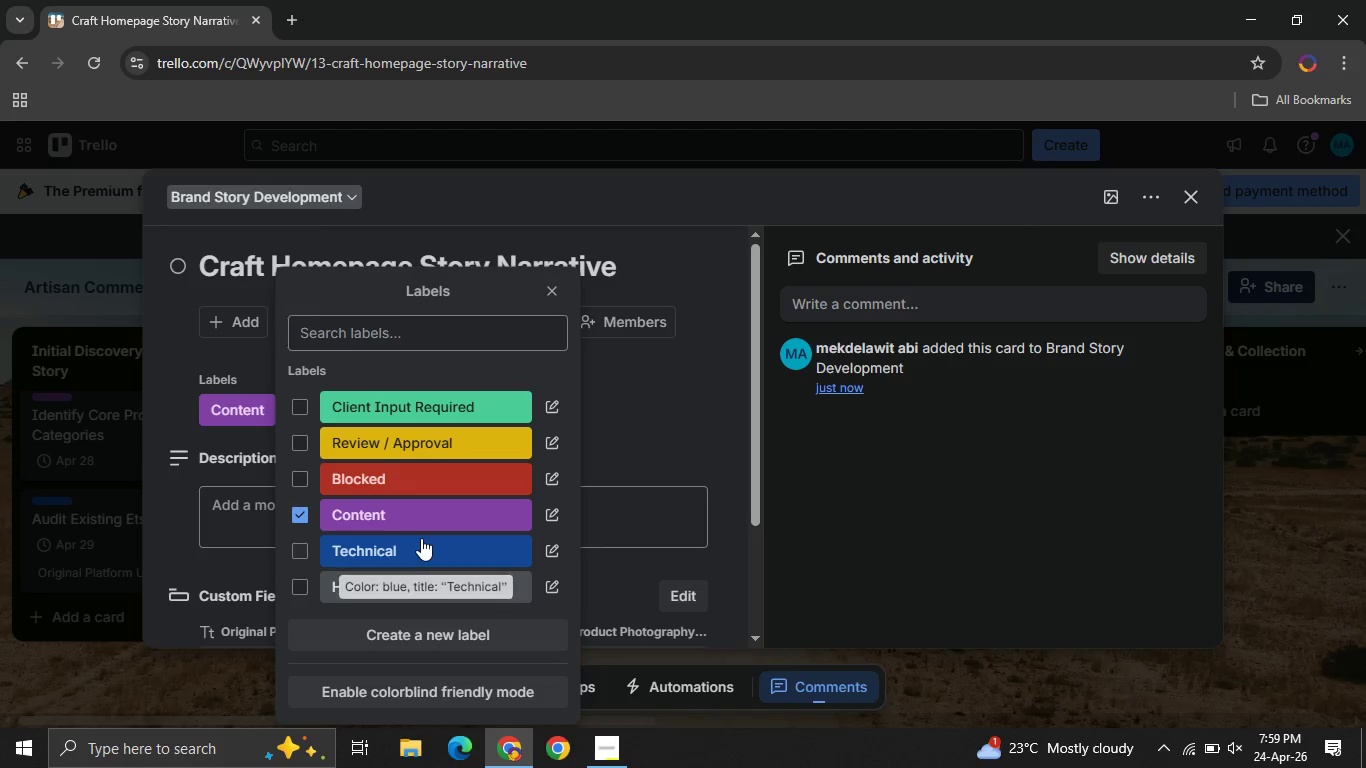 
mouse_move([448, 516])
 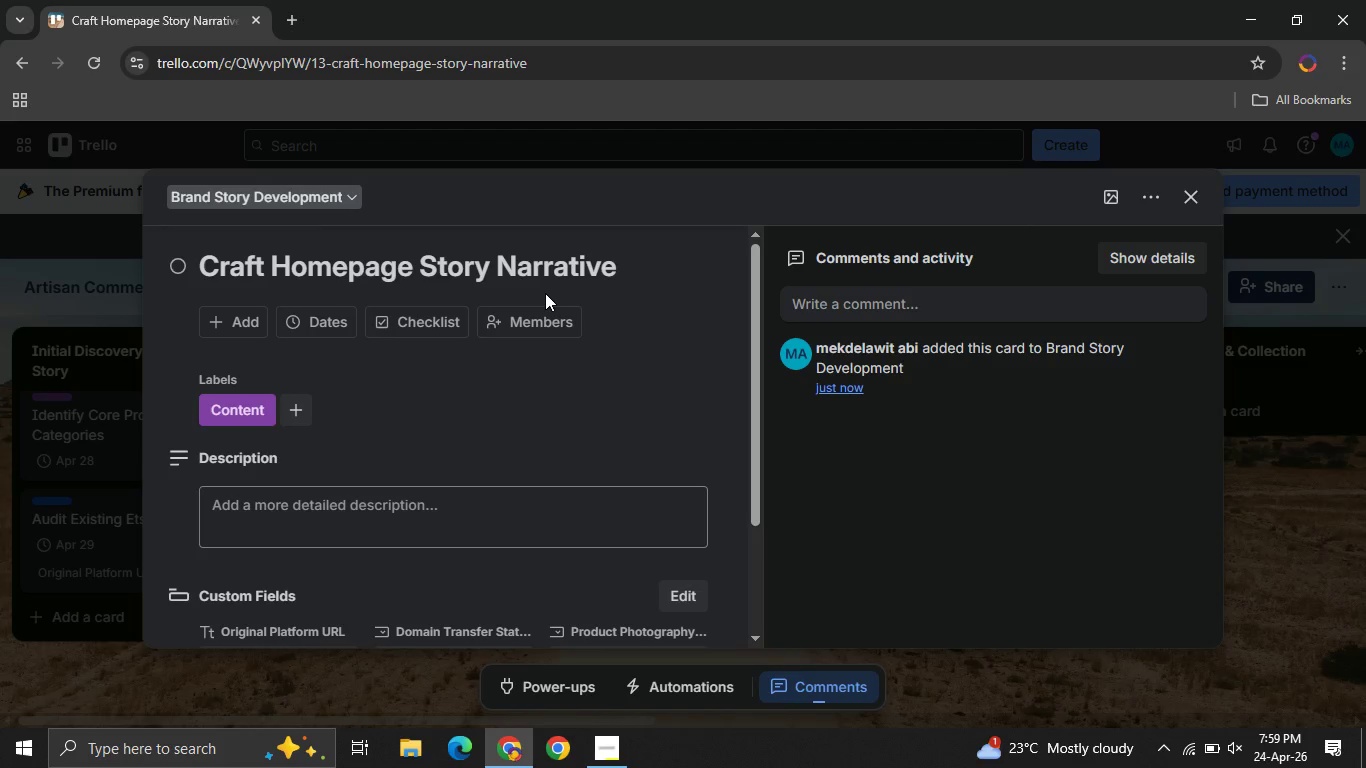 
left_click([545, 293])
 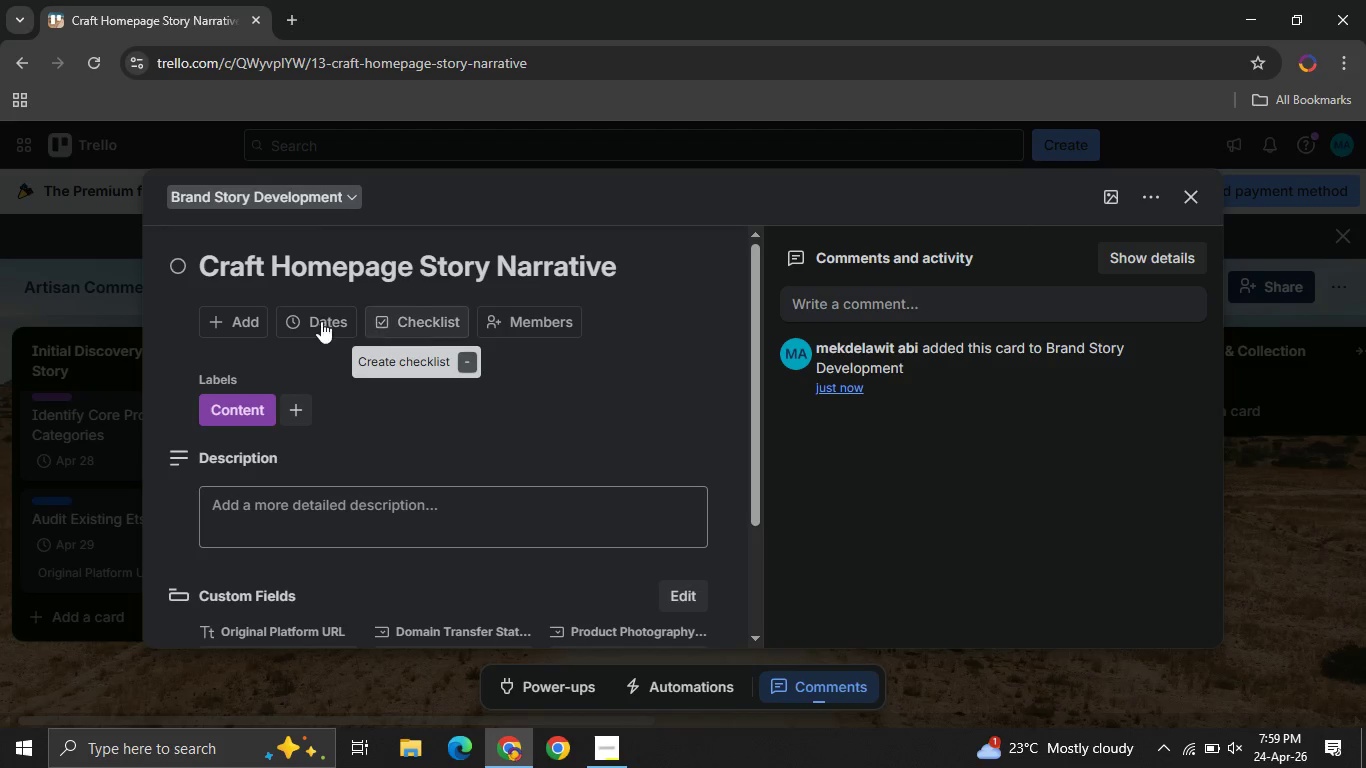 
left_click([311, 321])
 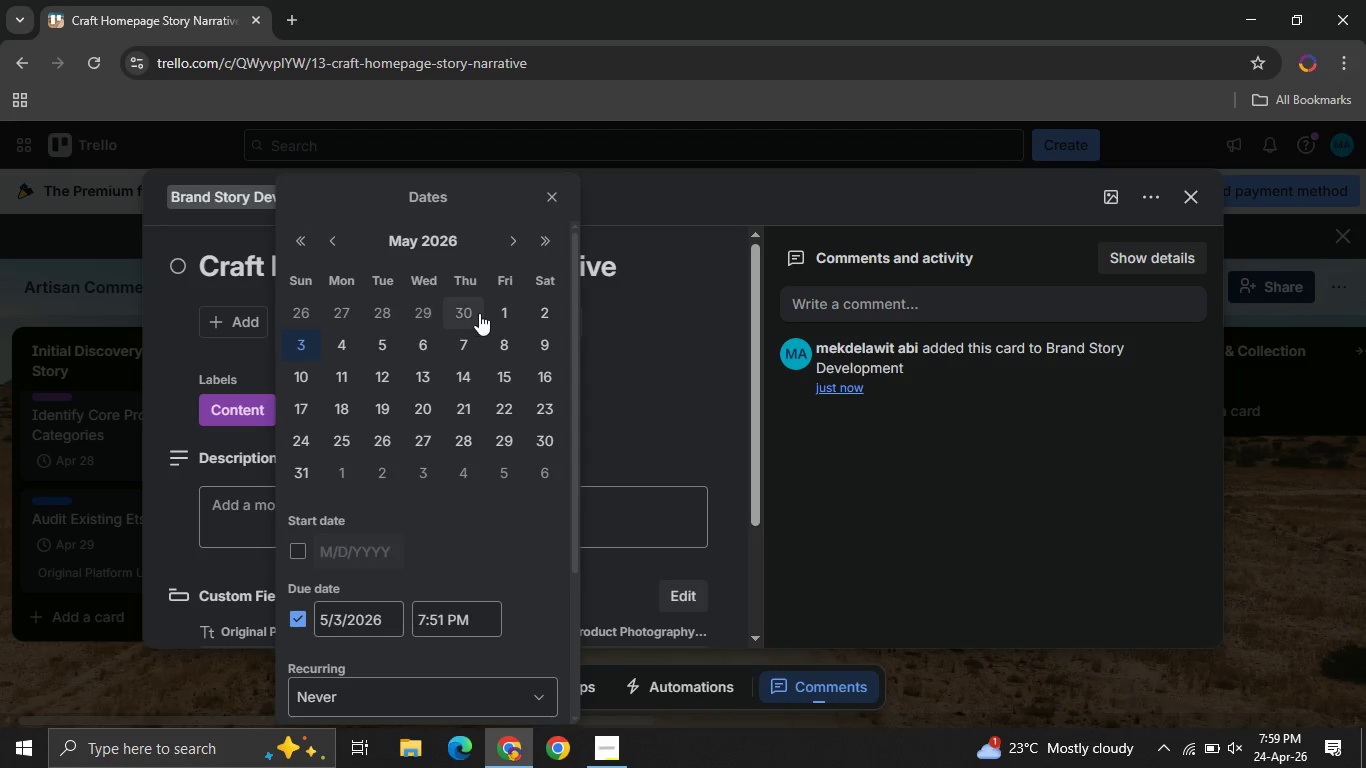 
wait(10.12)
 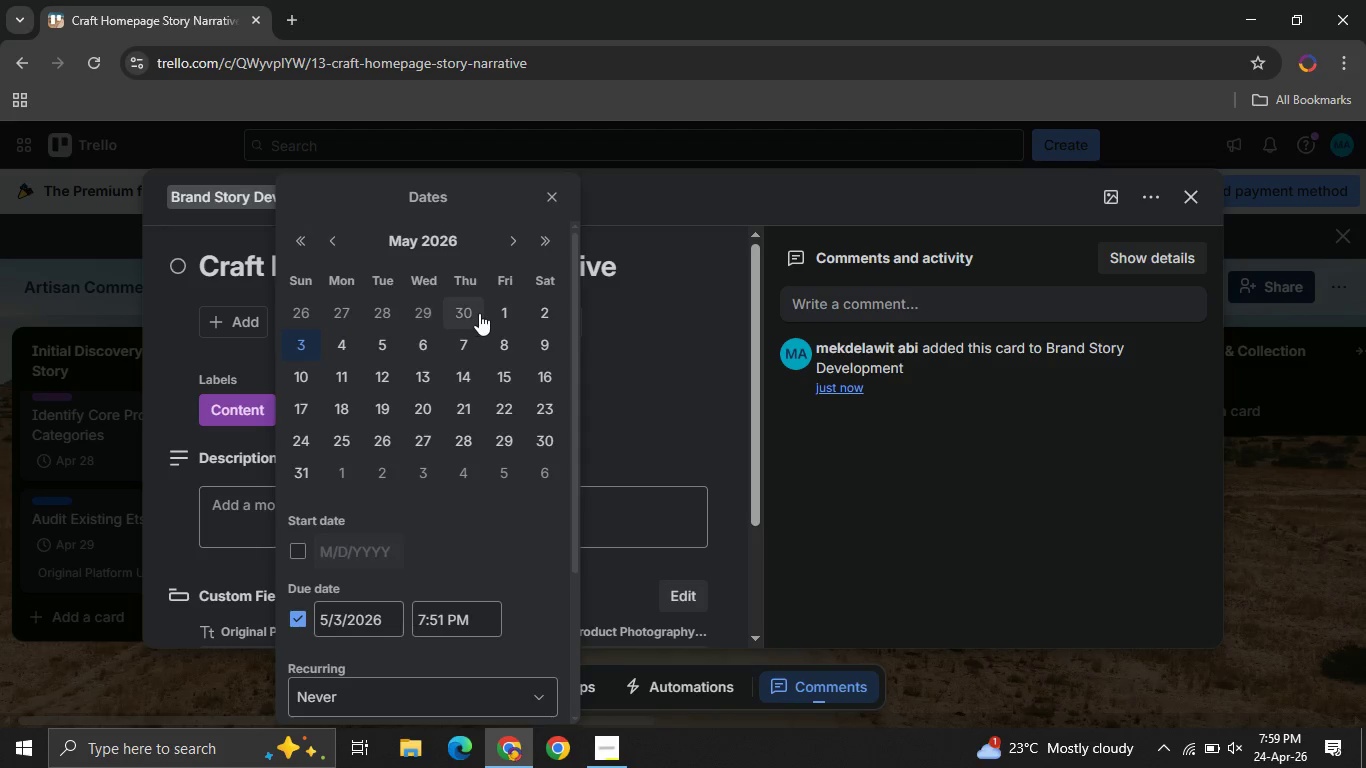 
left_click([431, 684])
 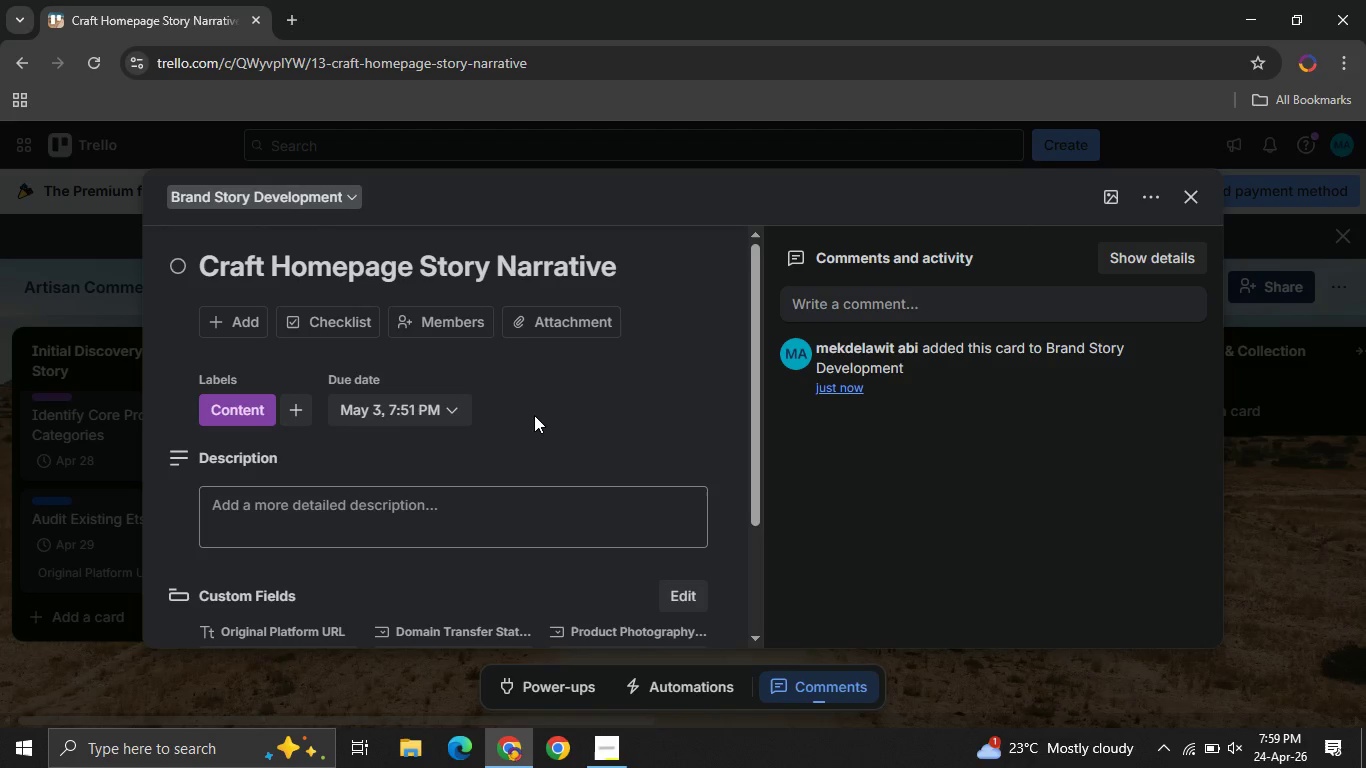 
mouse_move([507, 427])
 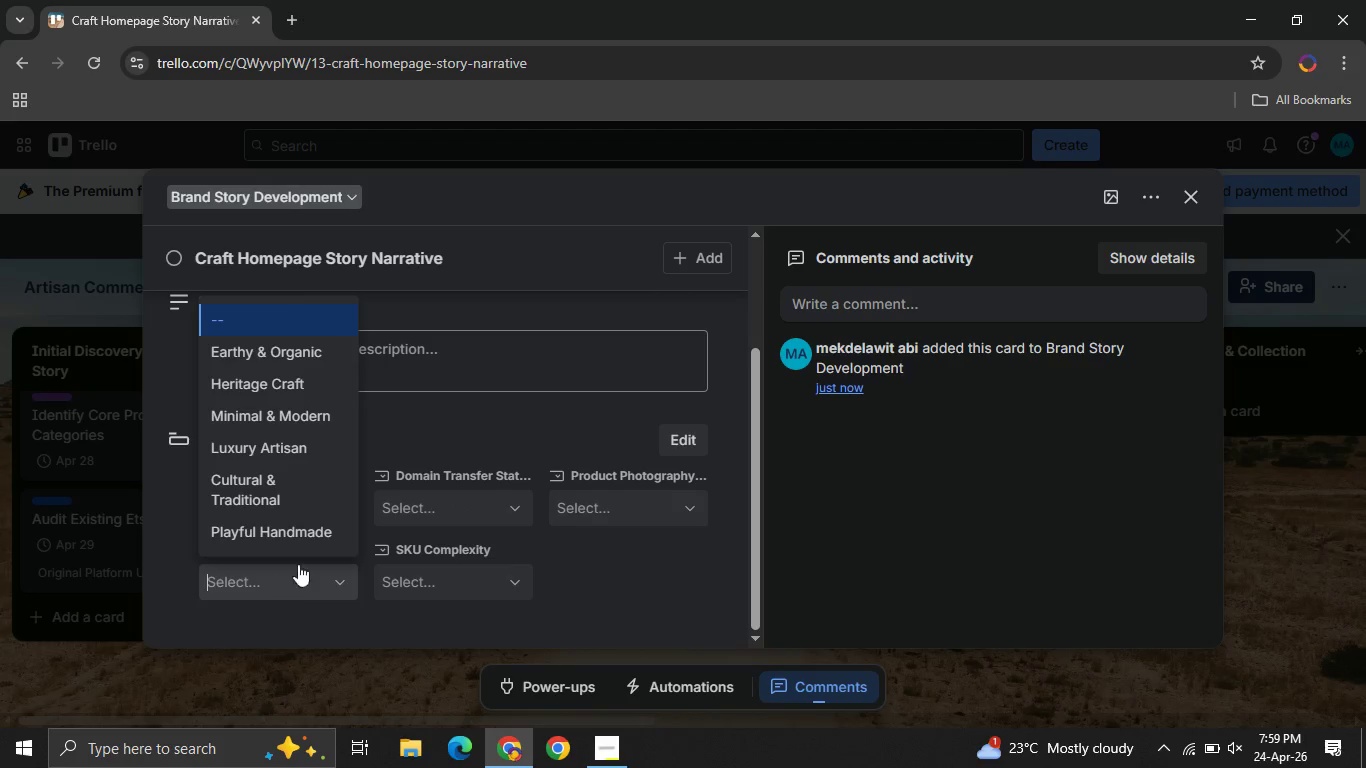 
left_click([278, 577])
 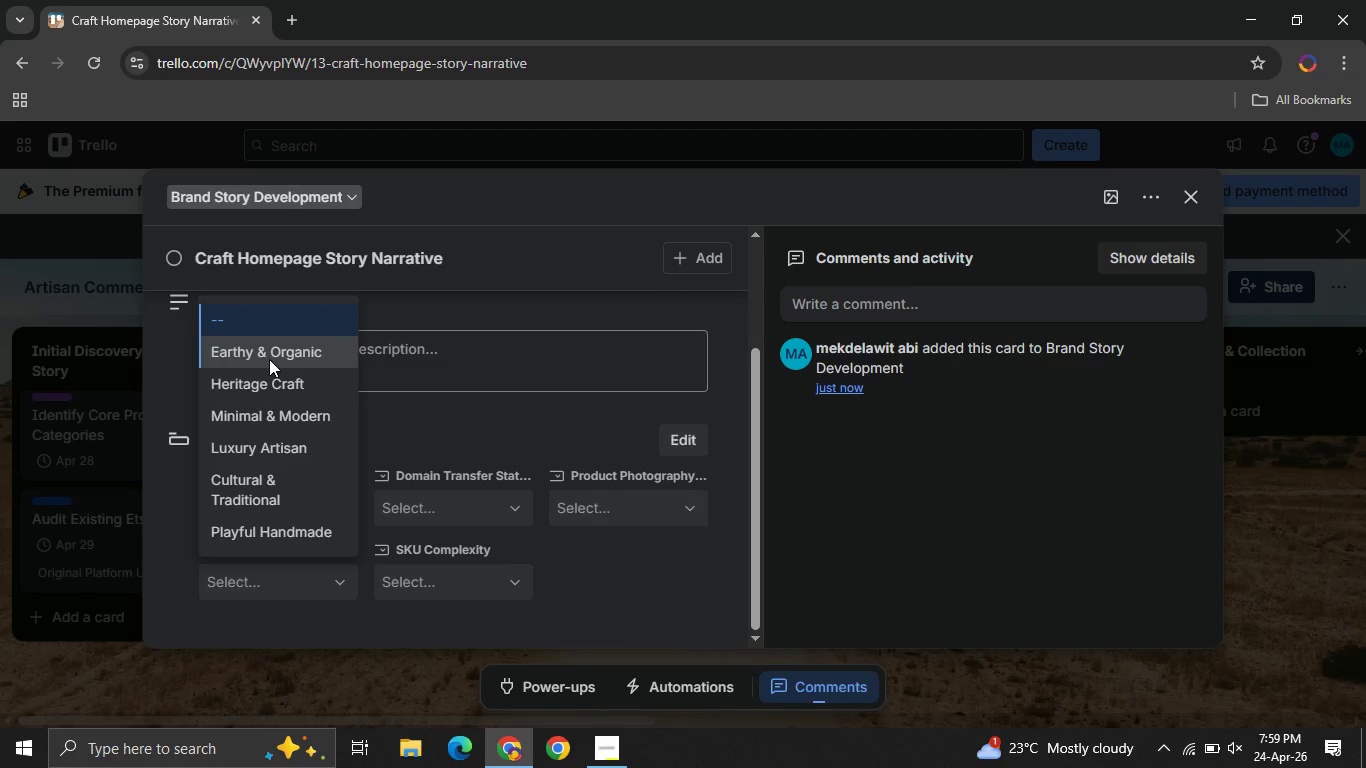 
left_click([269, 359])
 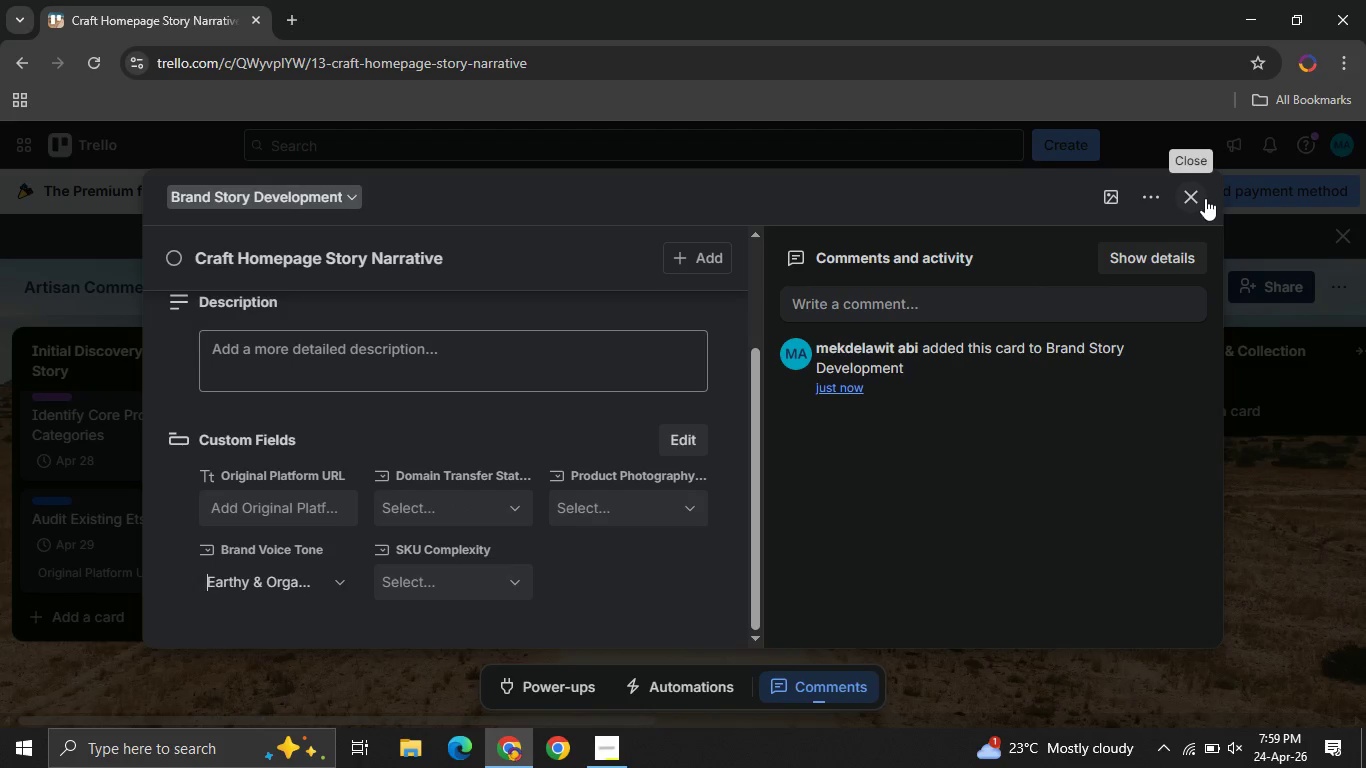 
left_click([1205, 198])
 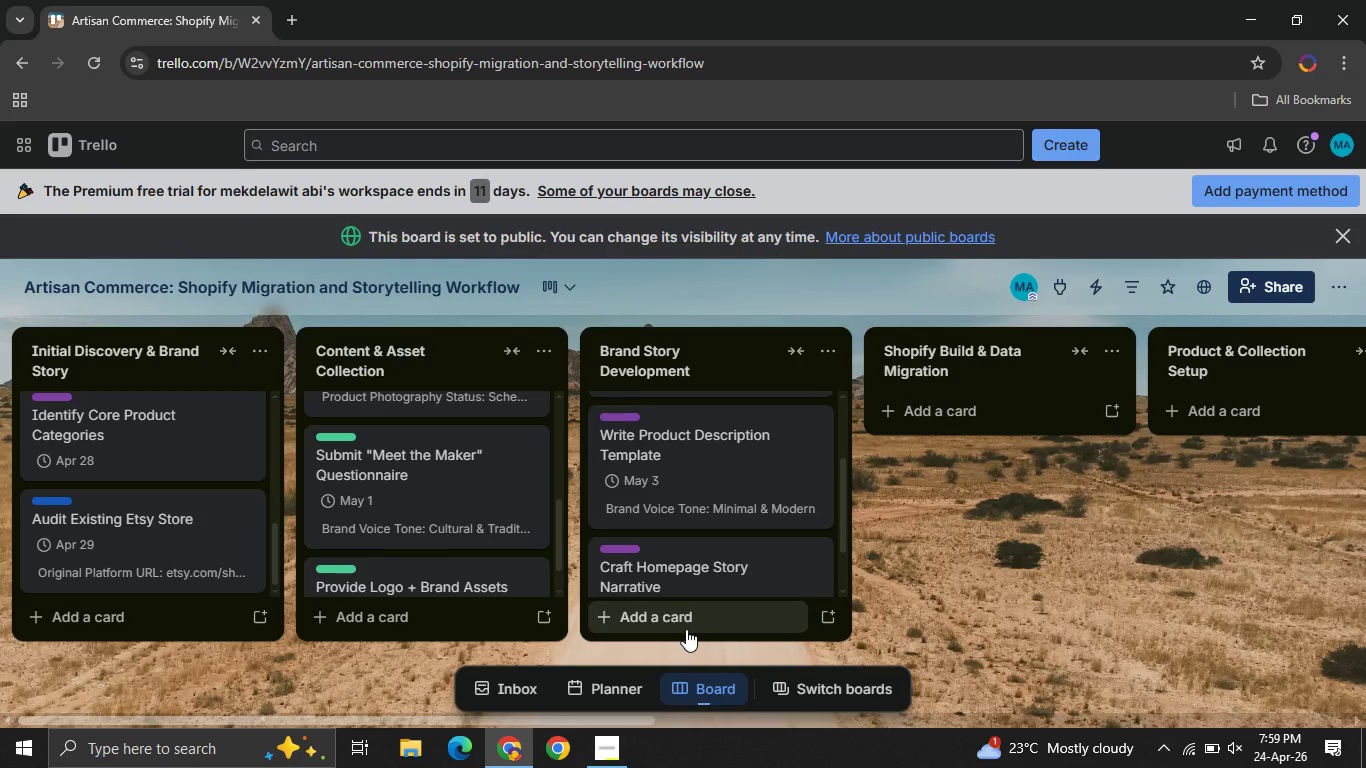 
left_click([686, 629])
 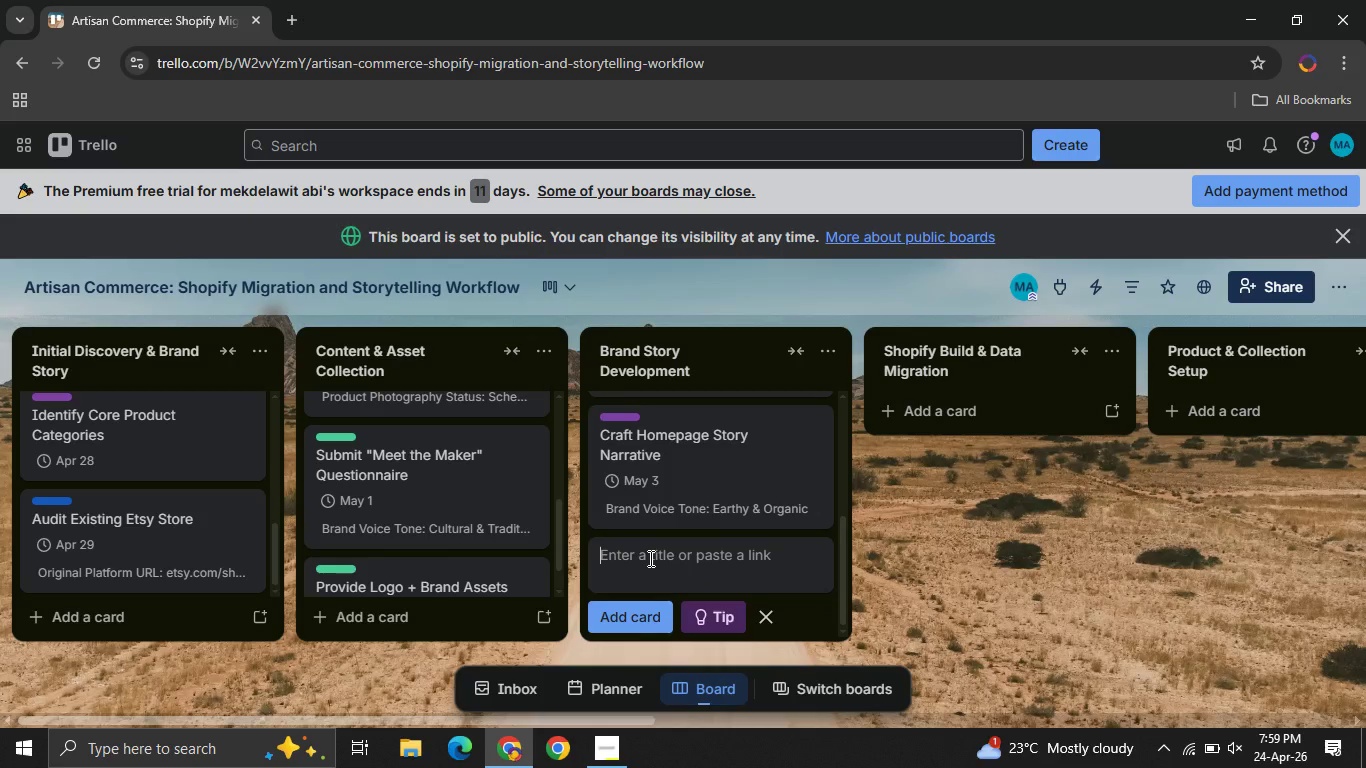 
type(Define Collection Naming )
 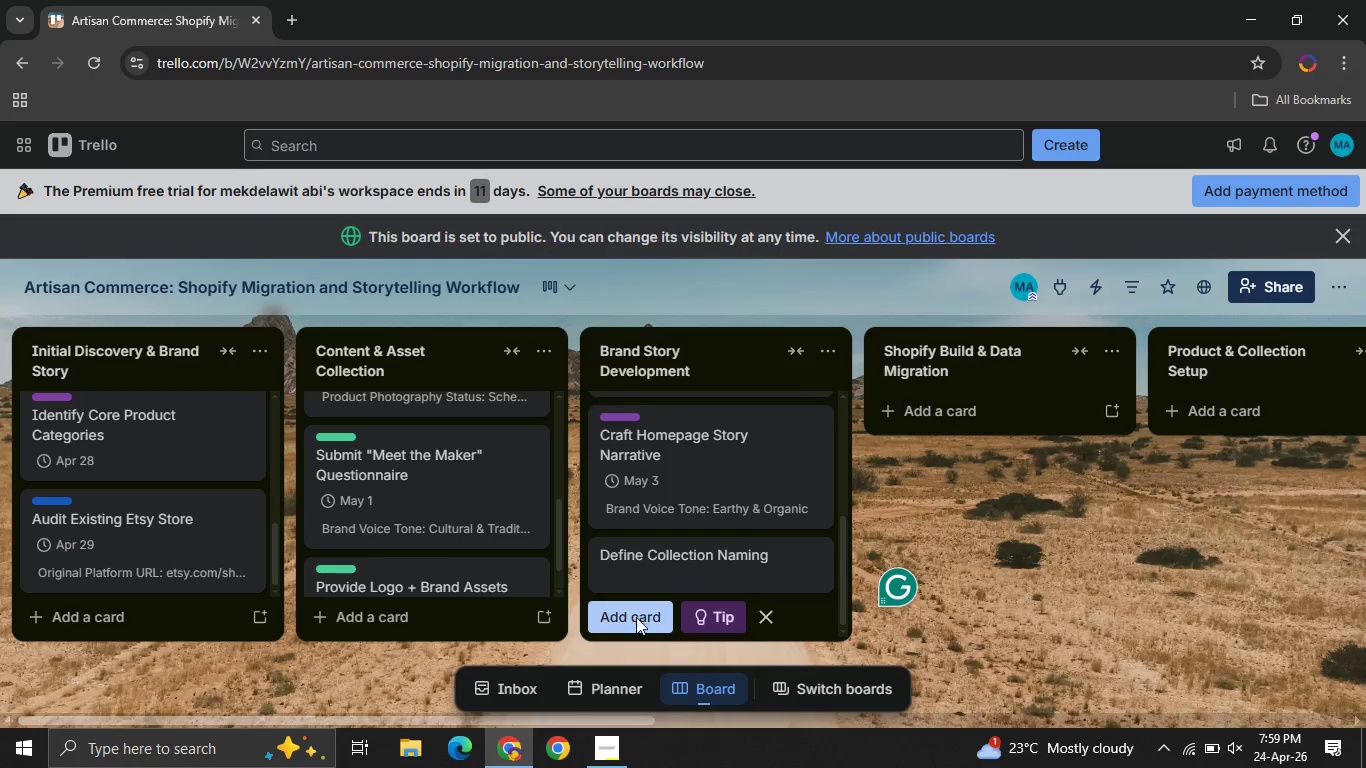 
left_click([636, 617])
 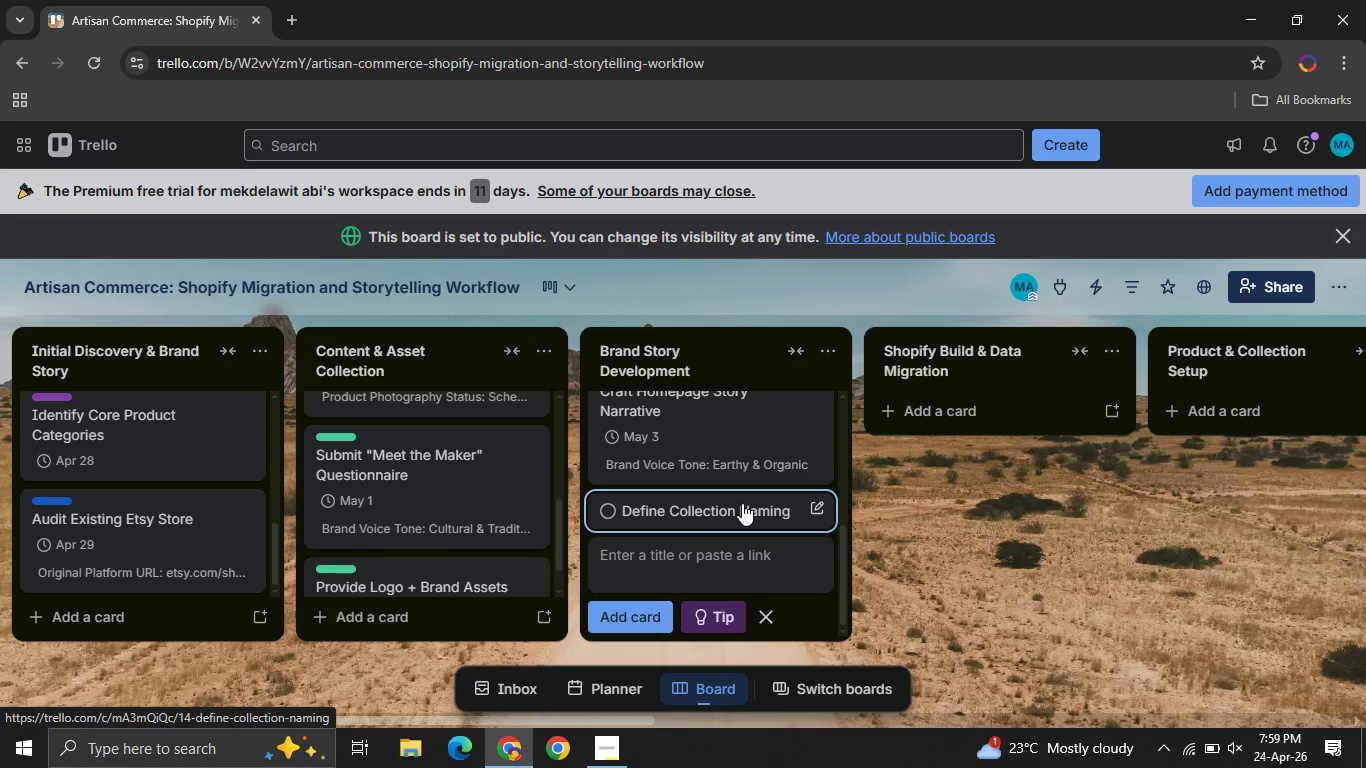 
left_click([742, 503])
 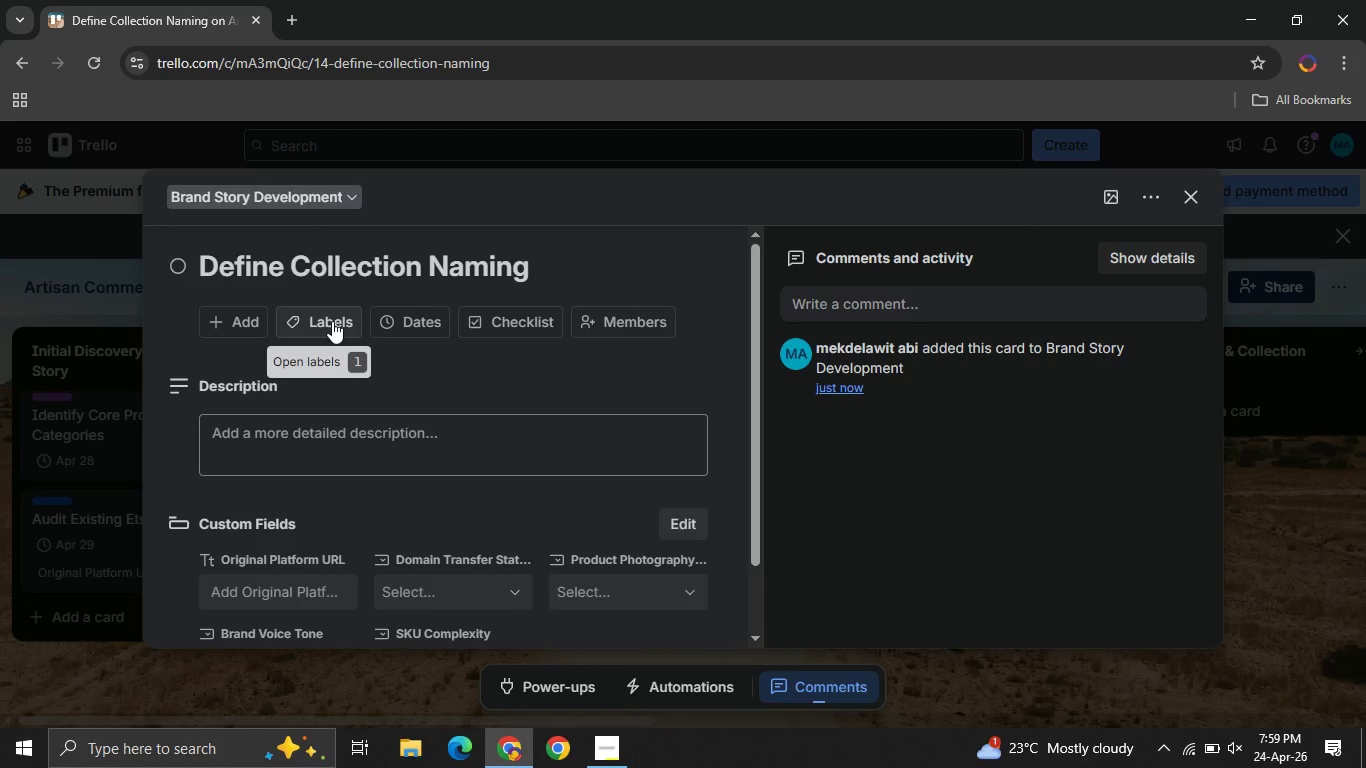 
wait(5.34)
 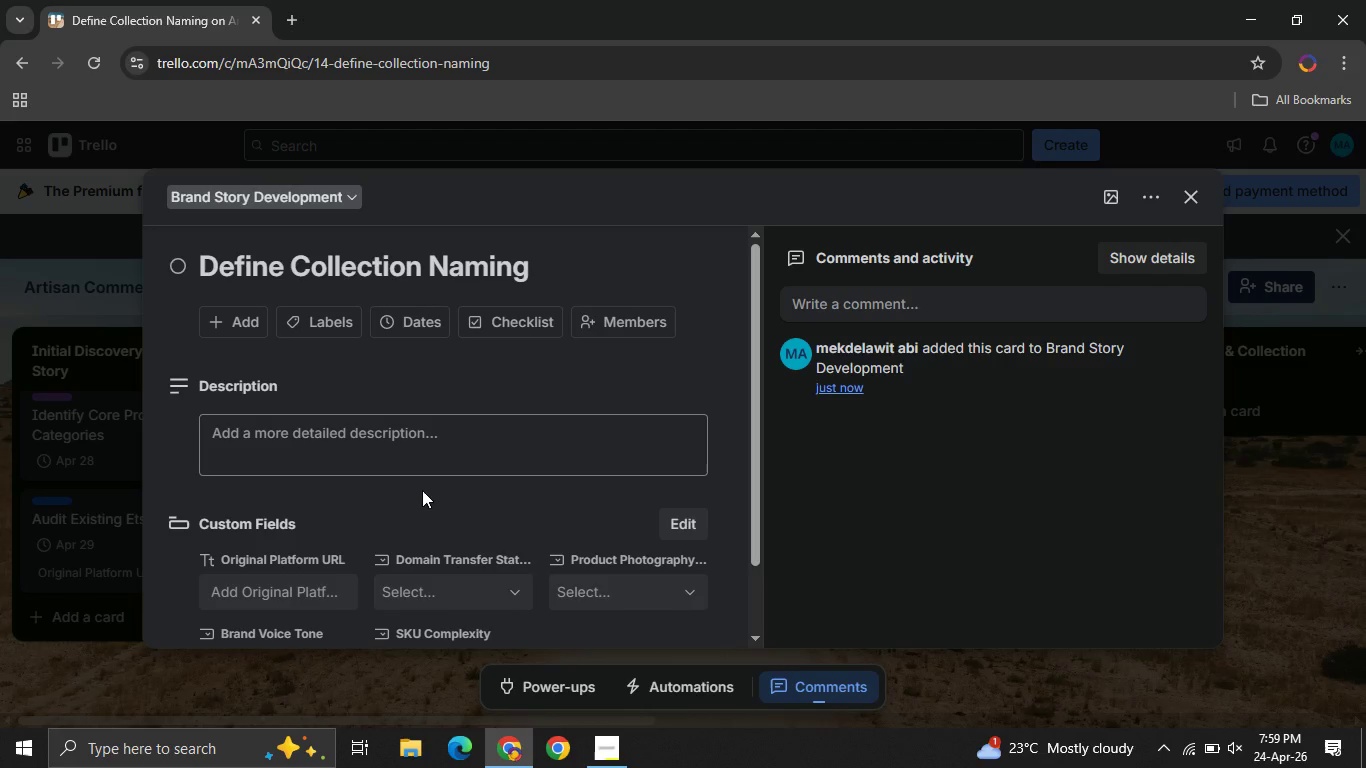 
left_click([332, 321])
 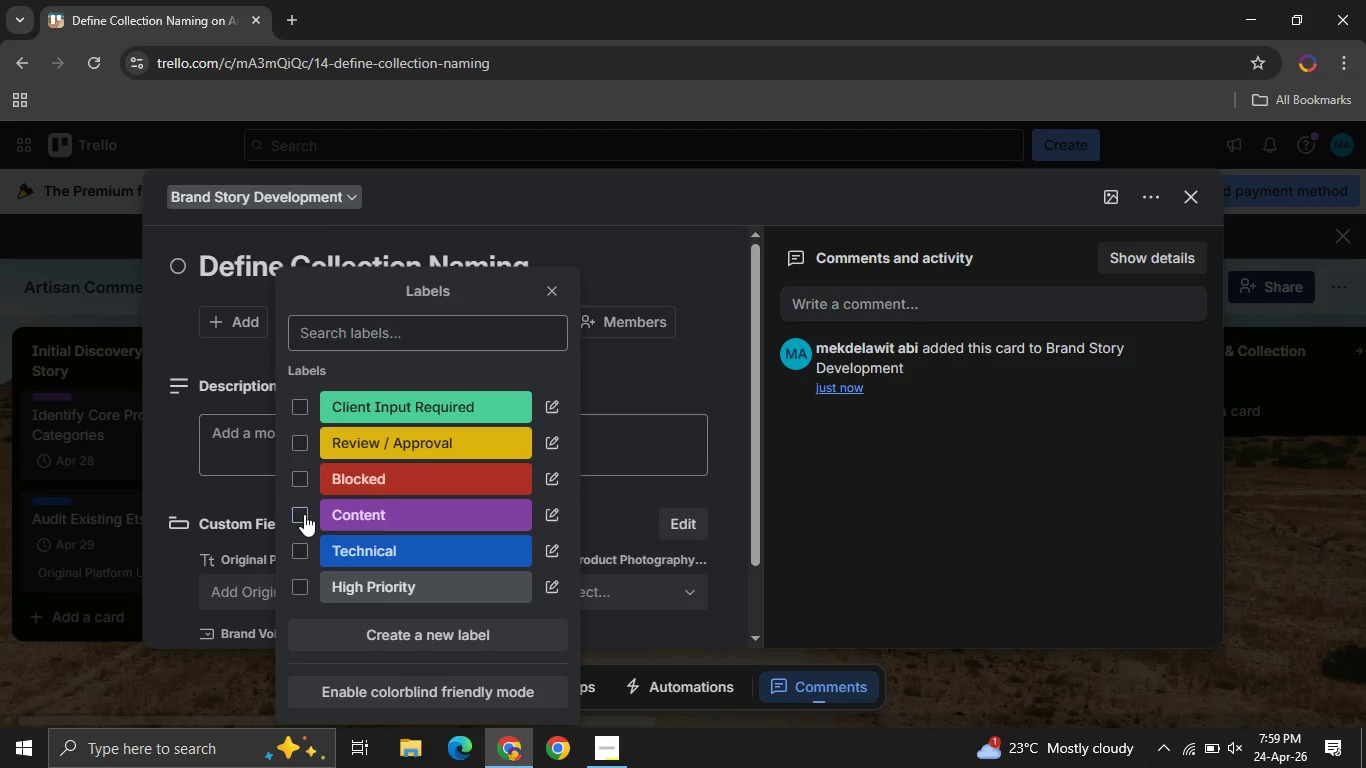 
left_click([304, 514])
 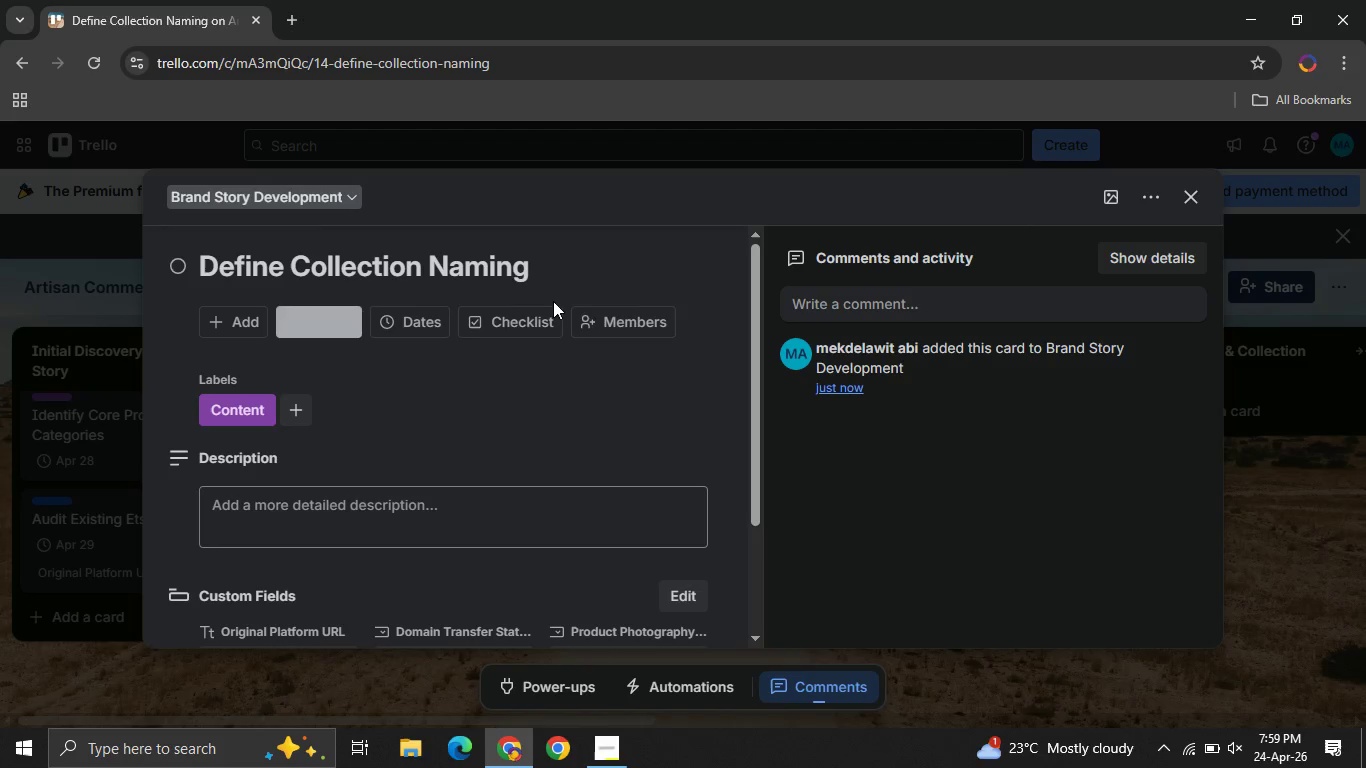 
left_click([553, 301])
 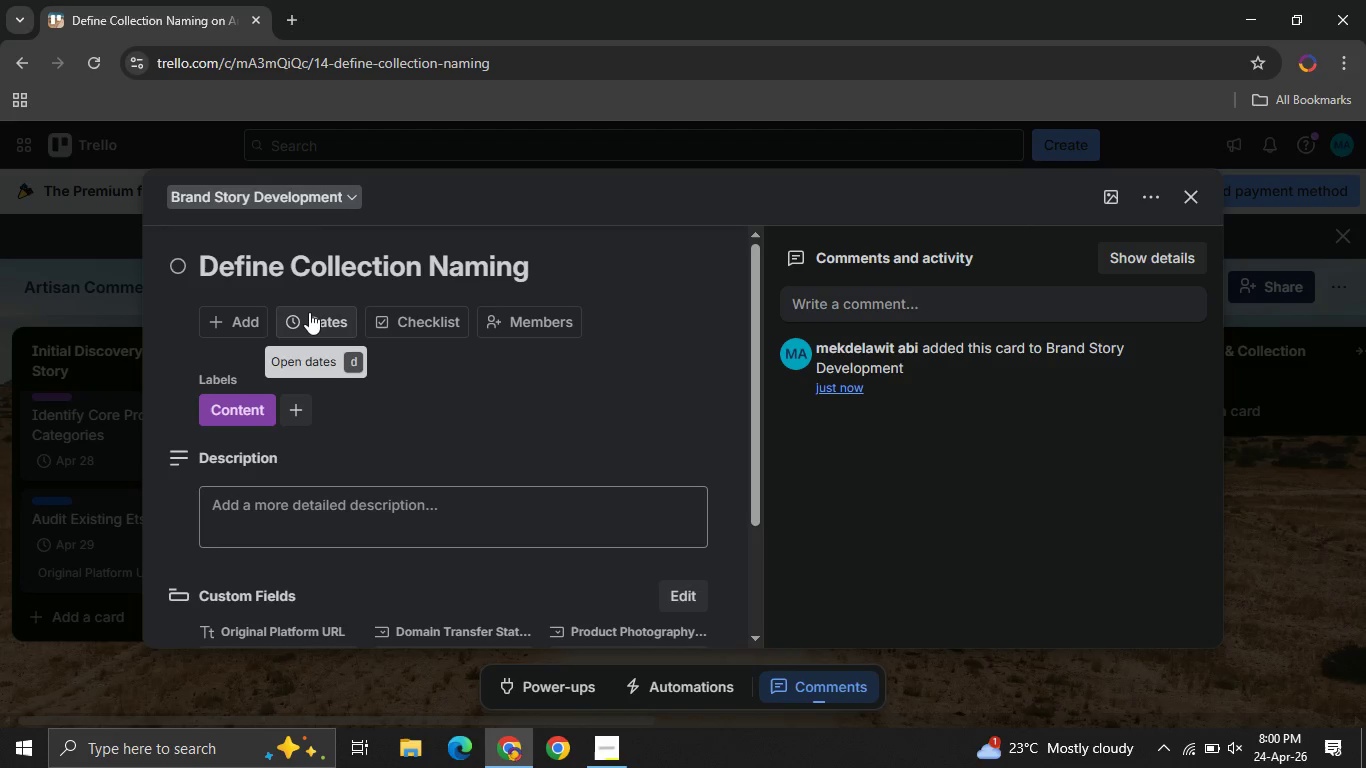 
left_click([309, 312])
 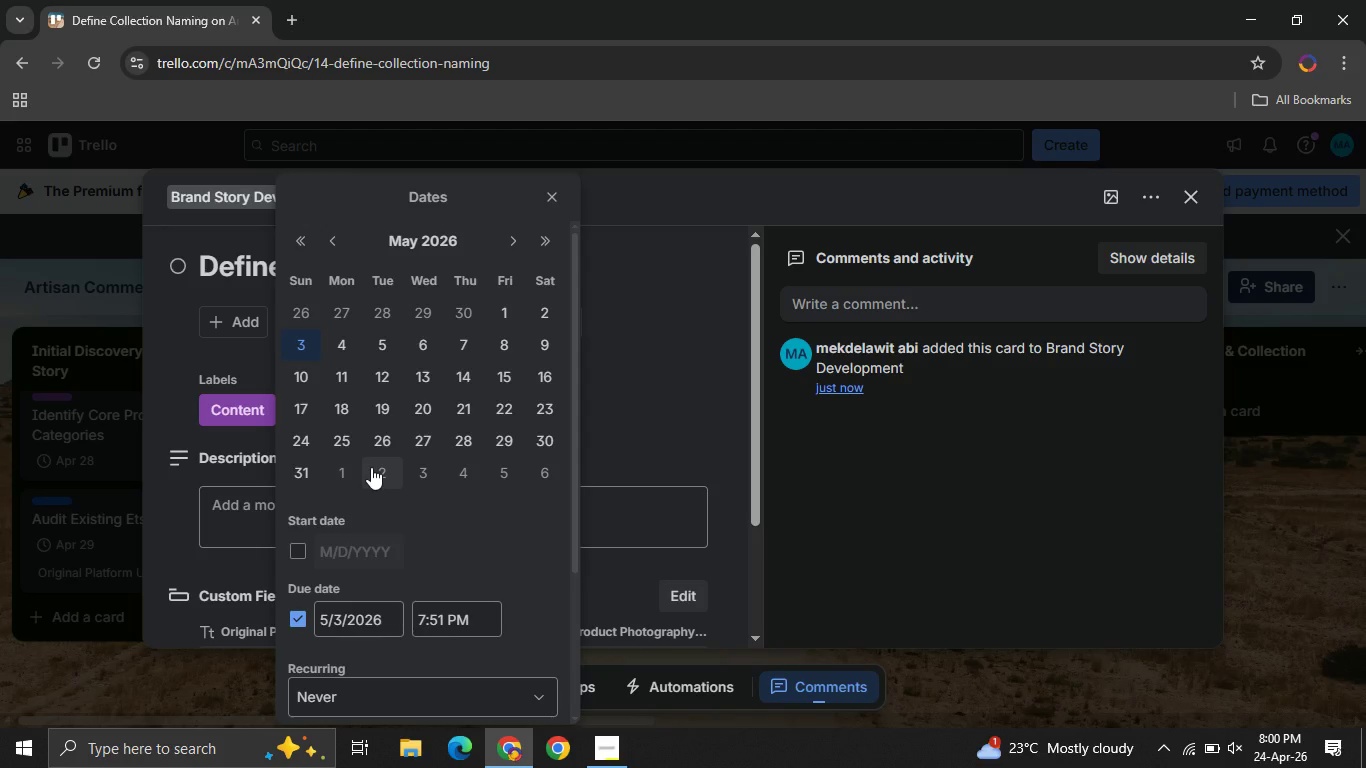 
wait(14.75)
 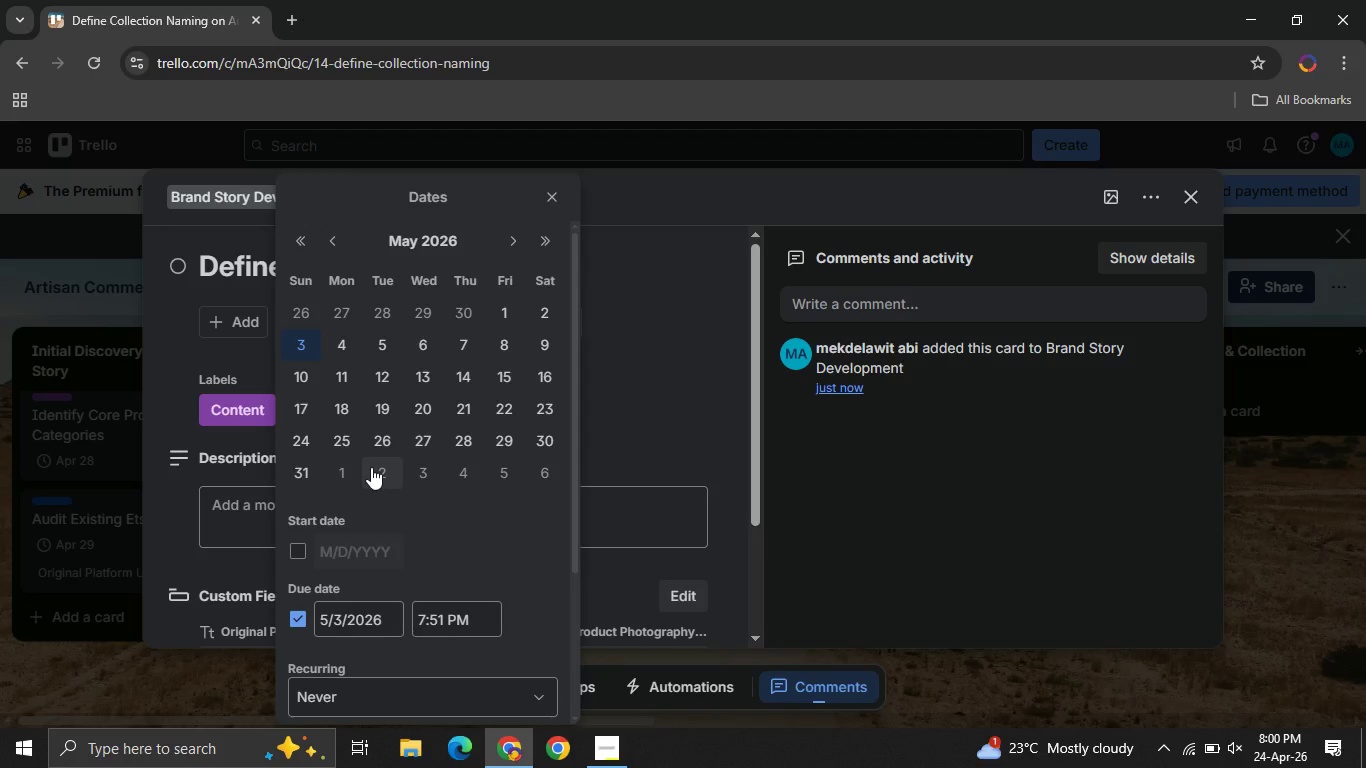 
left_click([417, 660])
 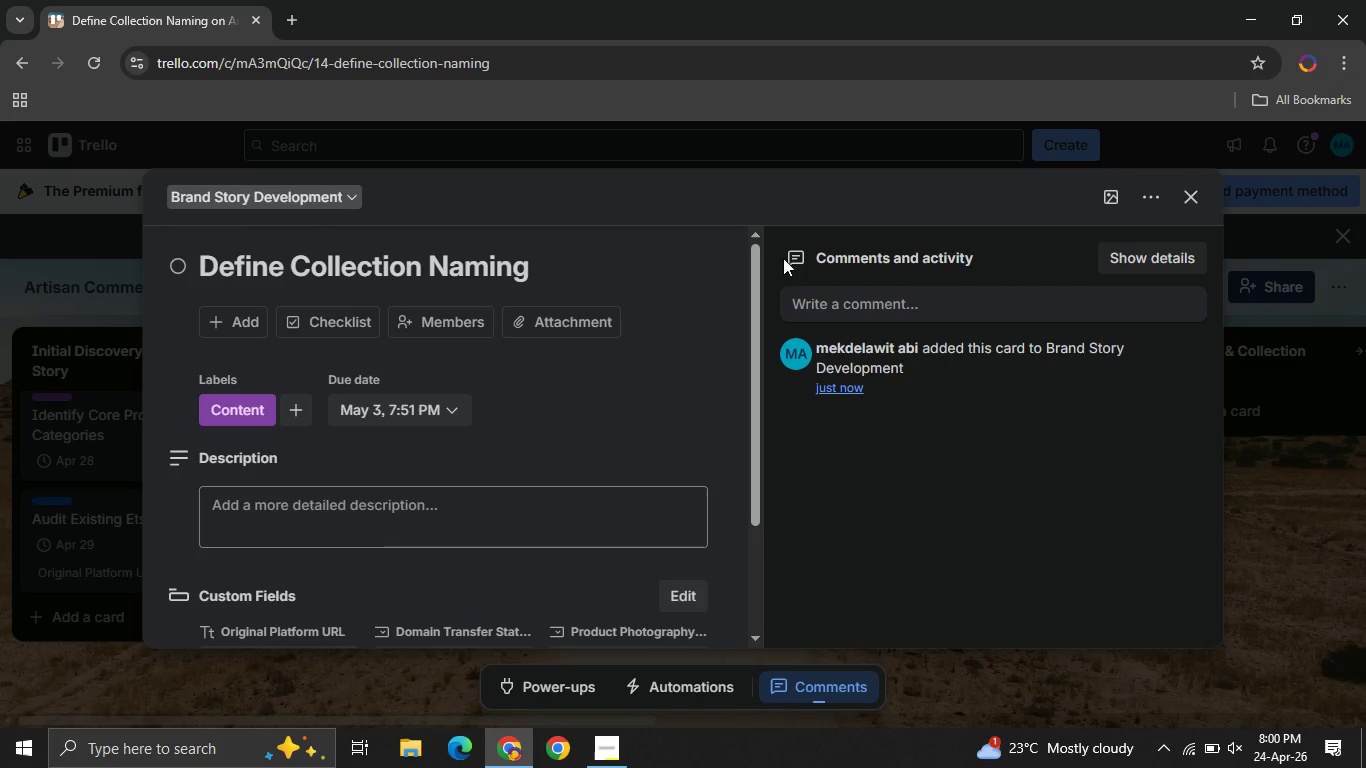 
wait(7.2)
 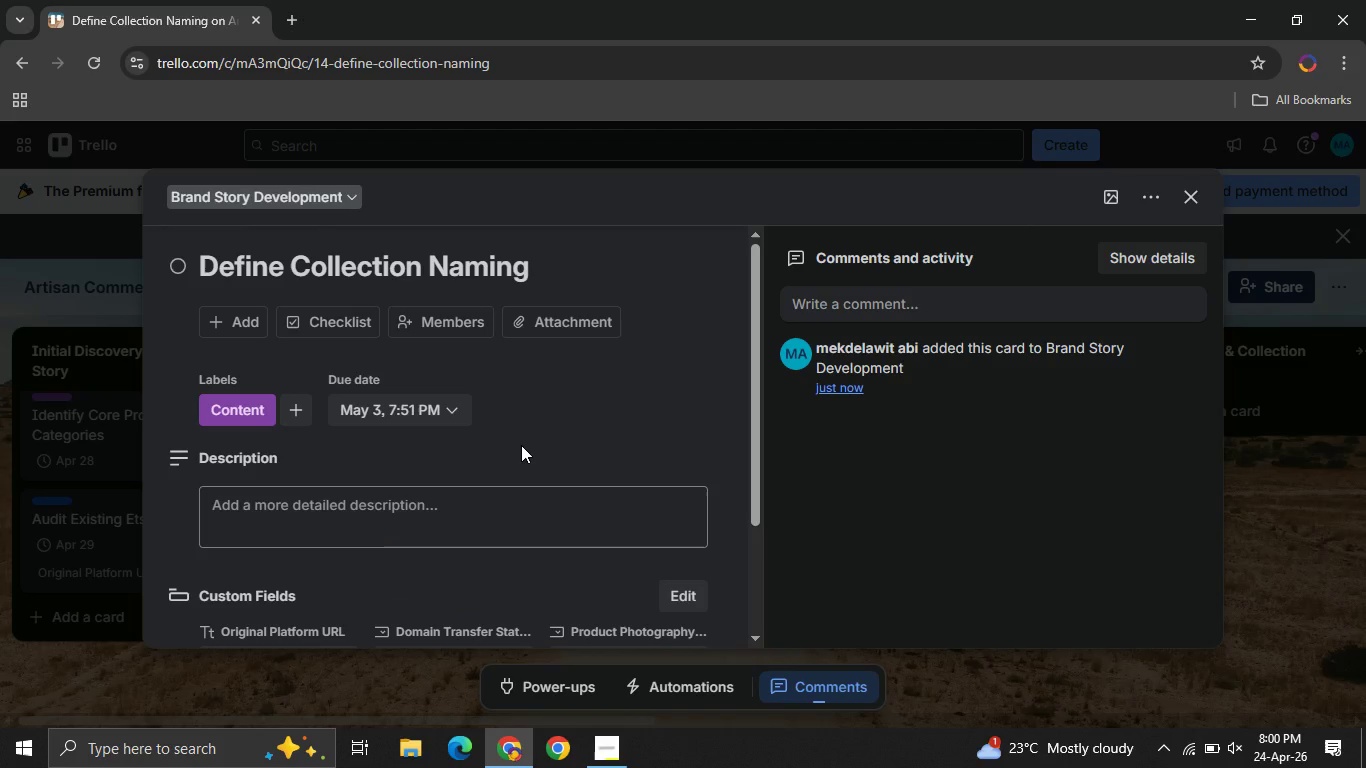 
left_click([1191, 202])
 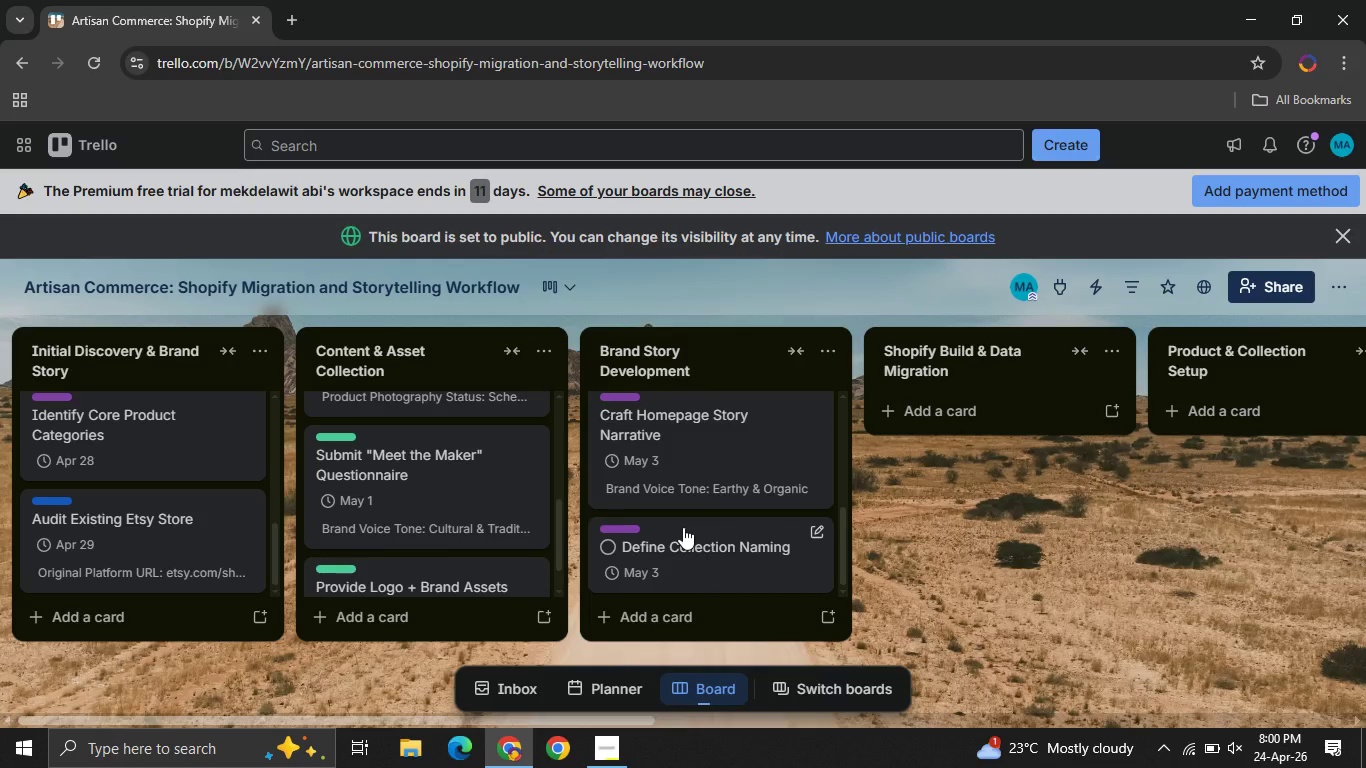 
wait(9.27)
 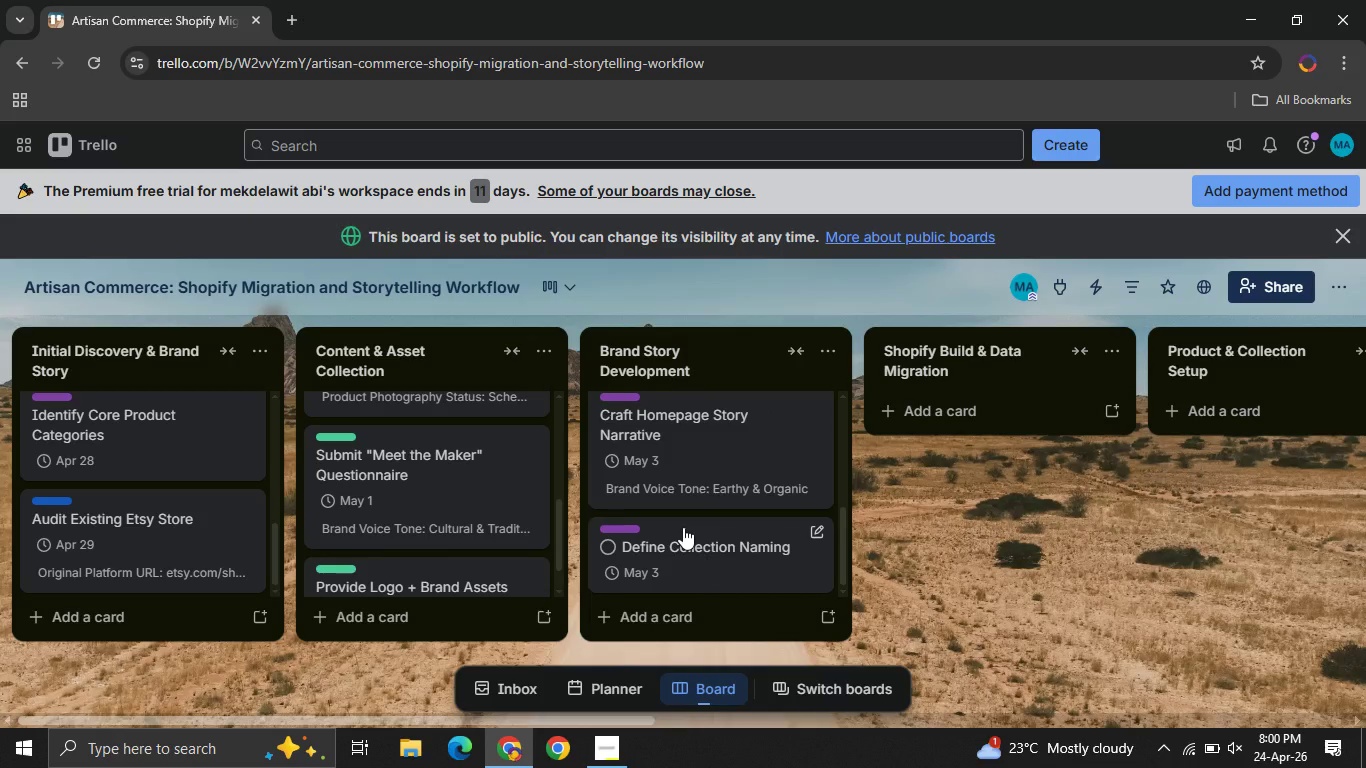 
left_click([1008, 398])
 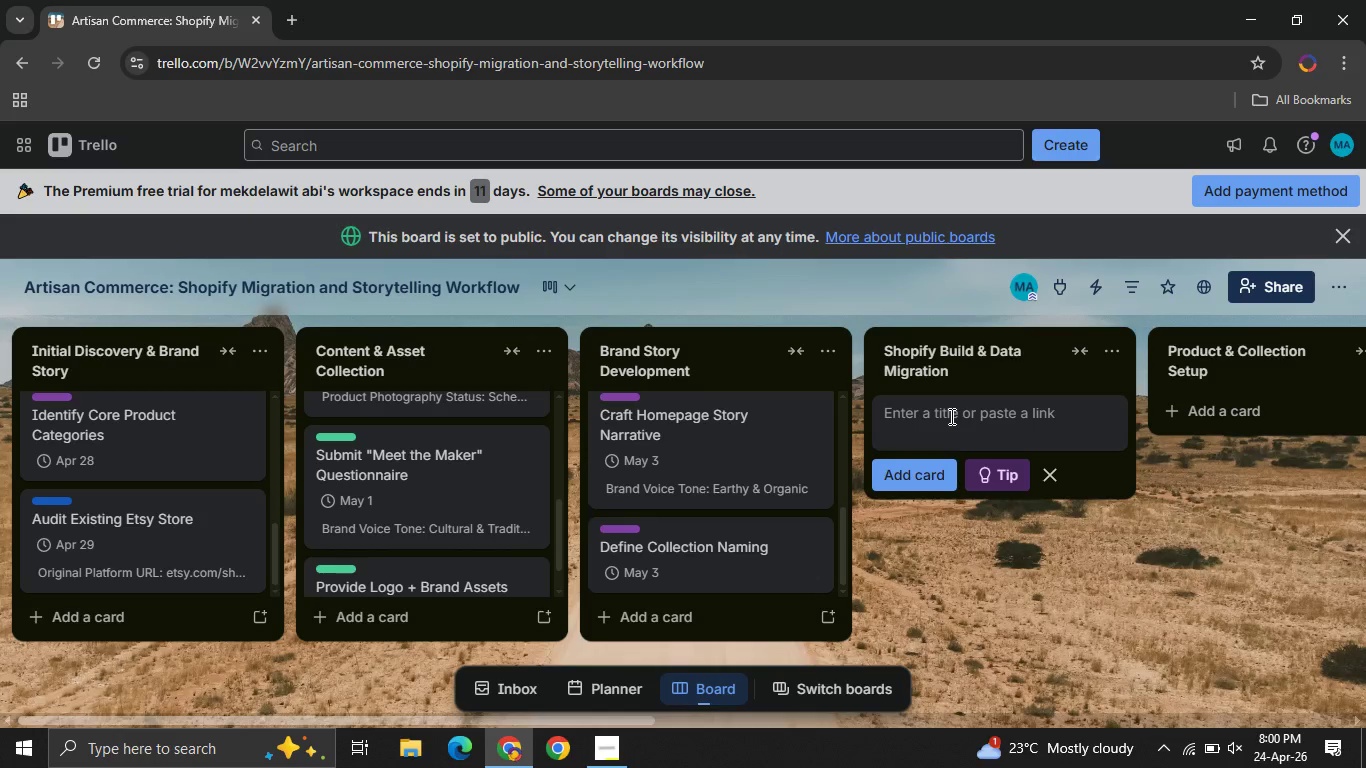 
type(Setup )
 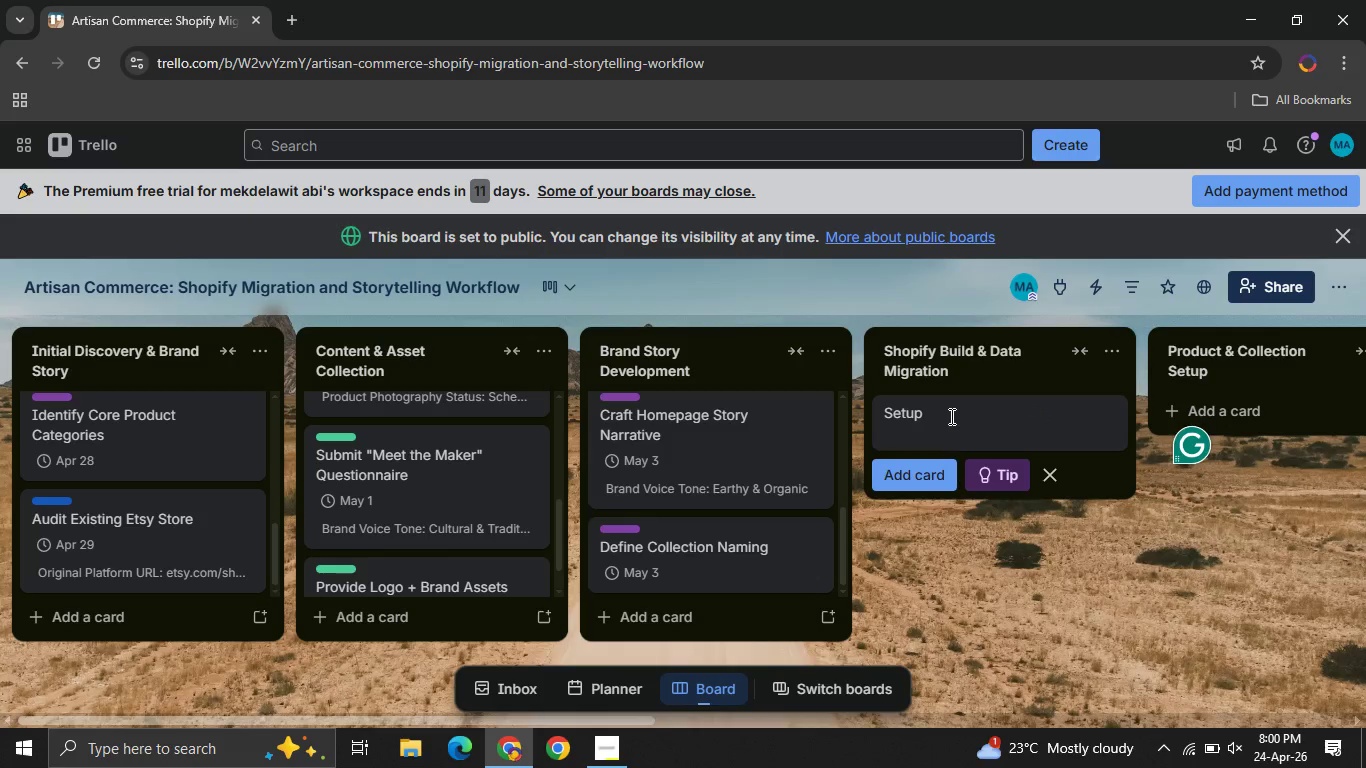 
type(Shopify Store Backend )
 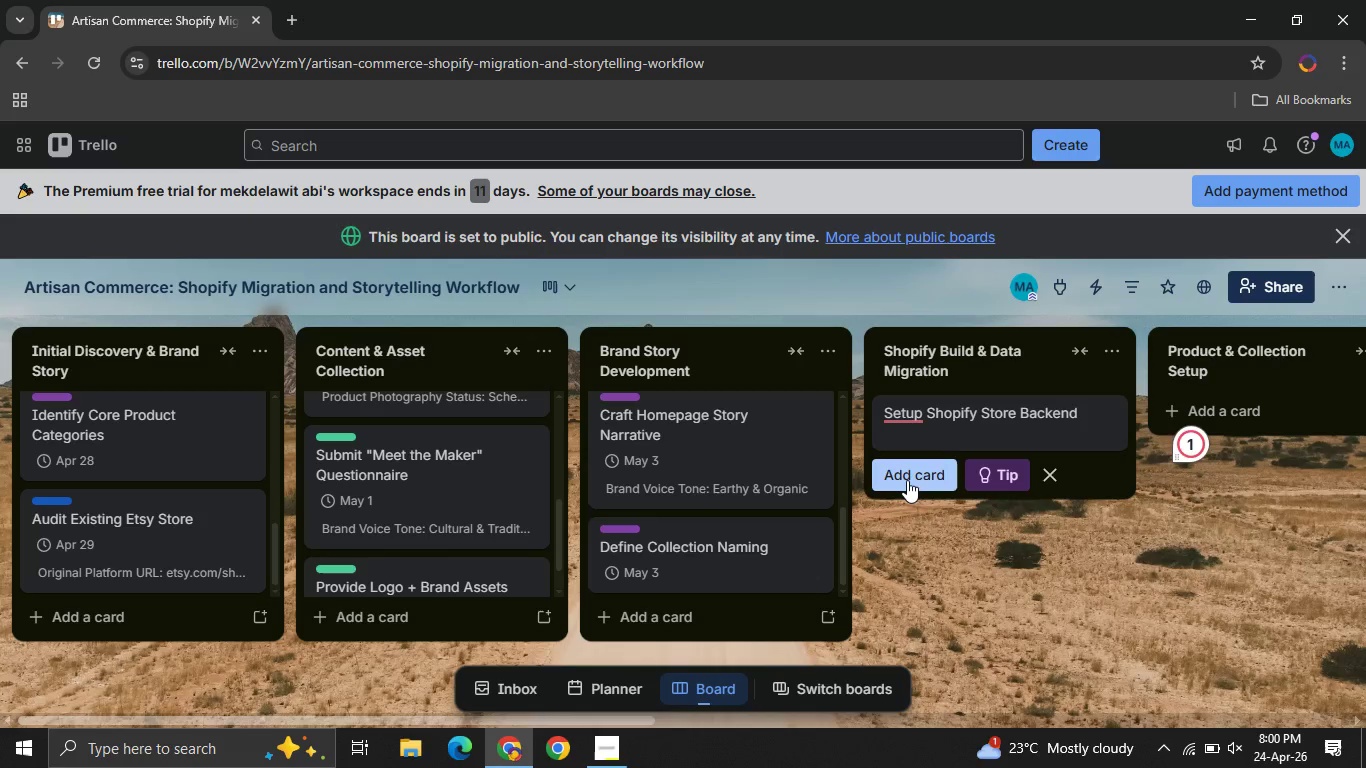 
left_click([907, 480])
 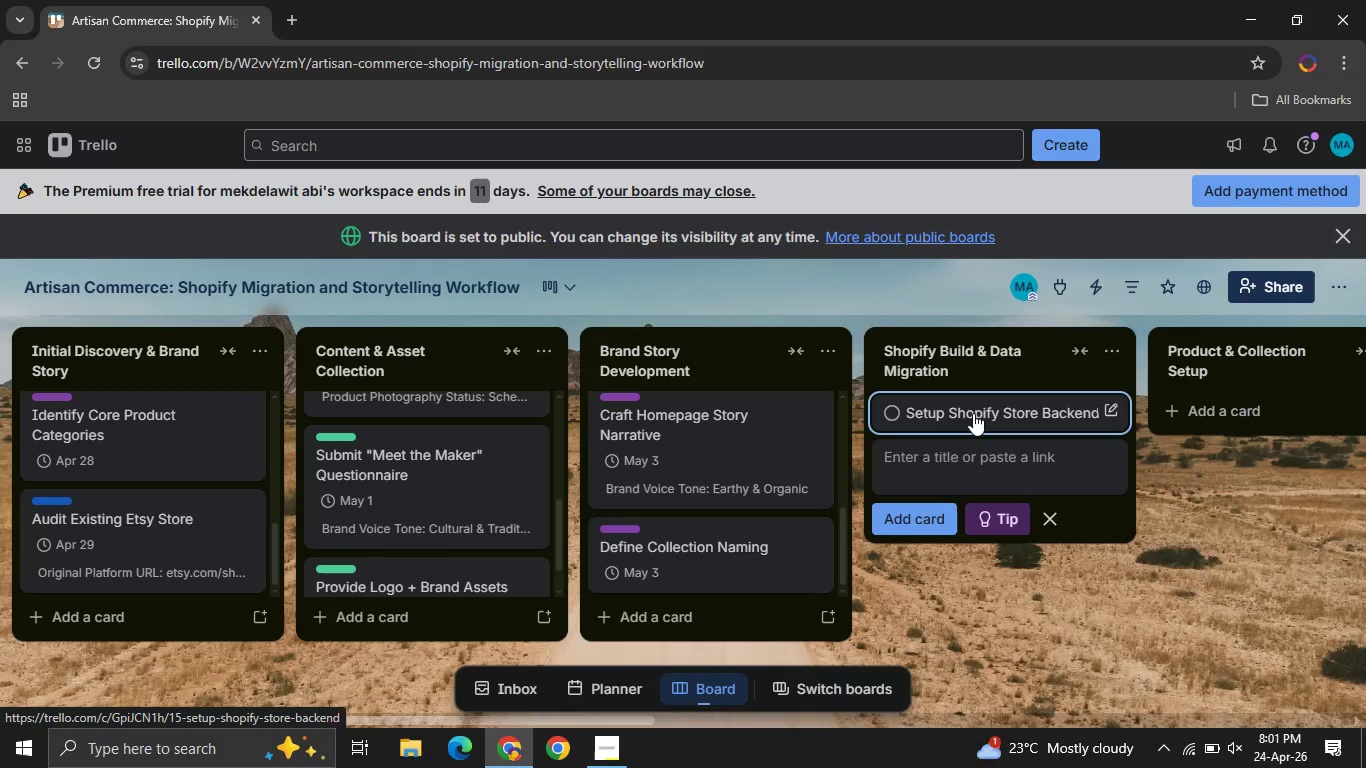 
left_click([973, 413])
 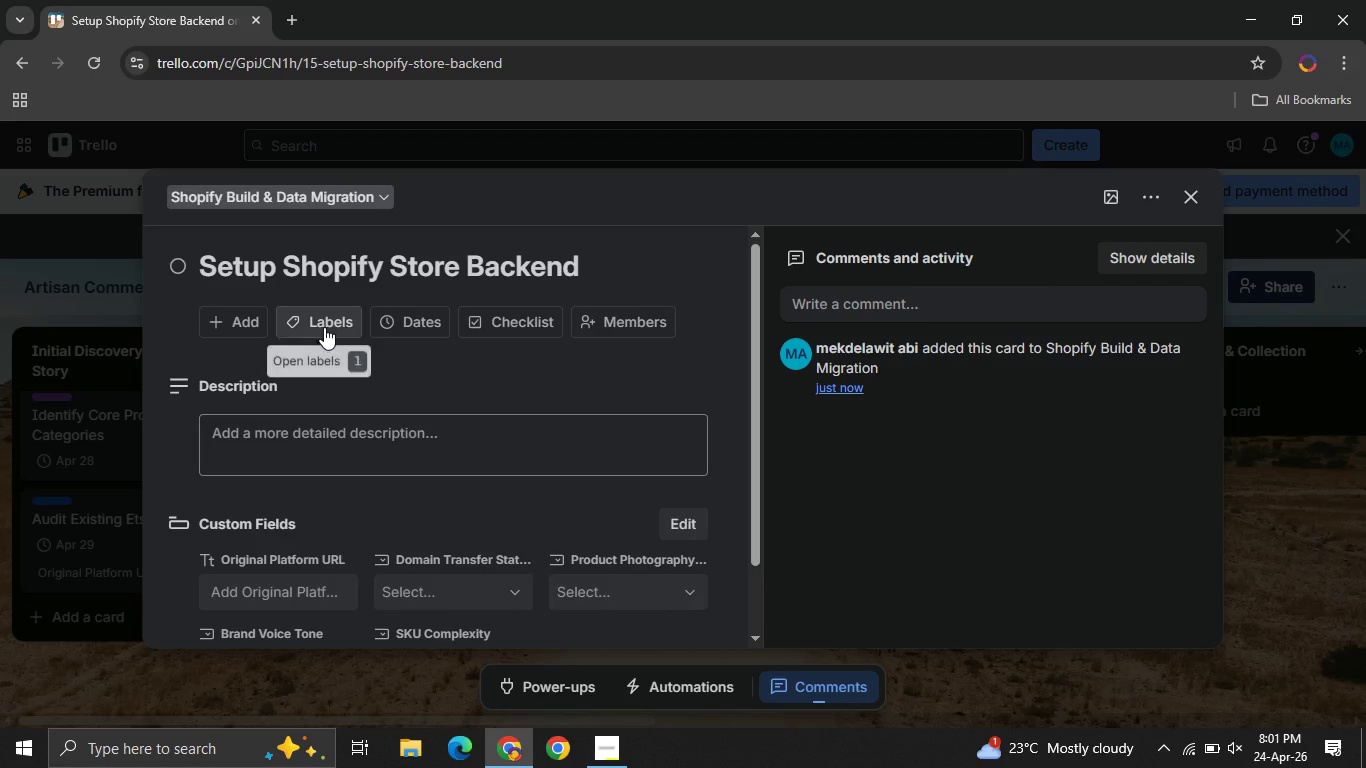 
left_click([324, 327])
 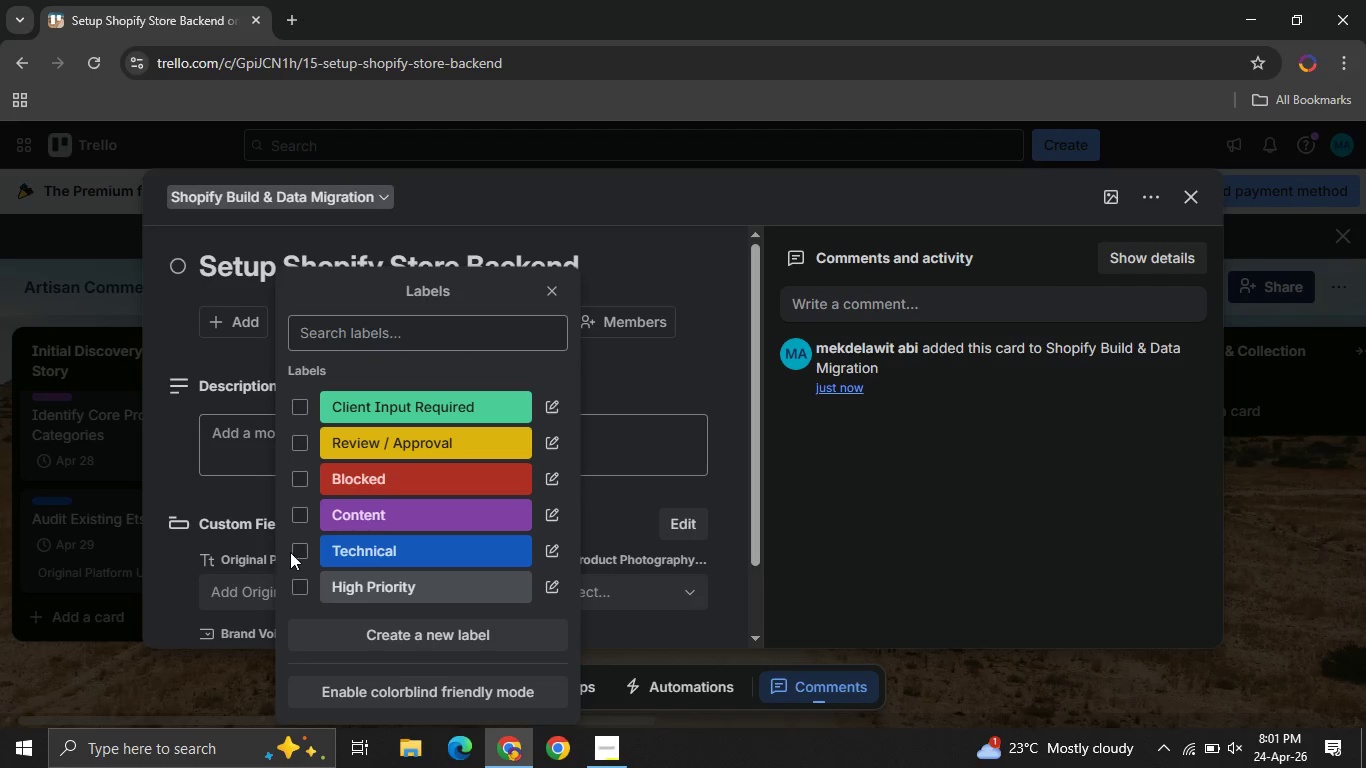 
left_click_drag(start_coordinate=[285, 552], to_coordinate=[304, 552])
 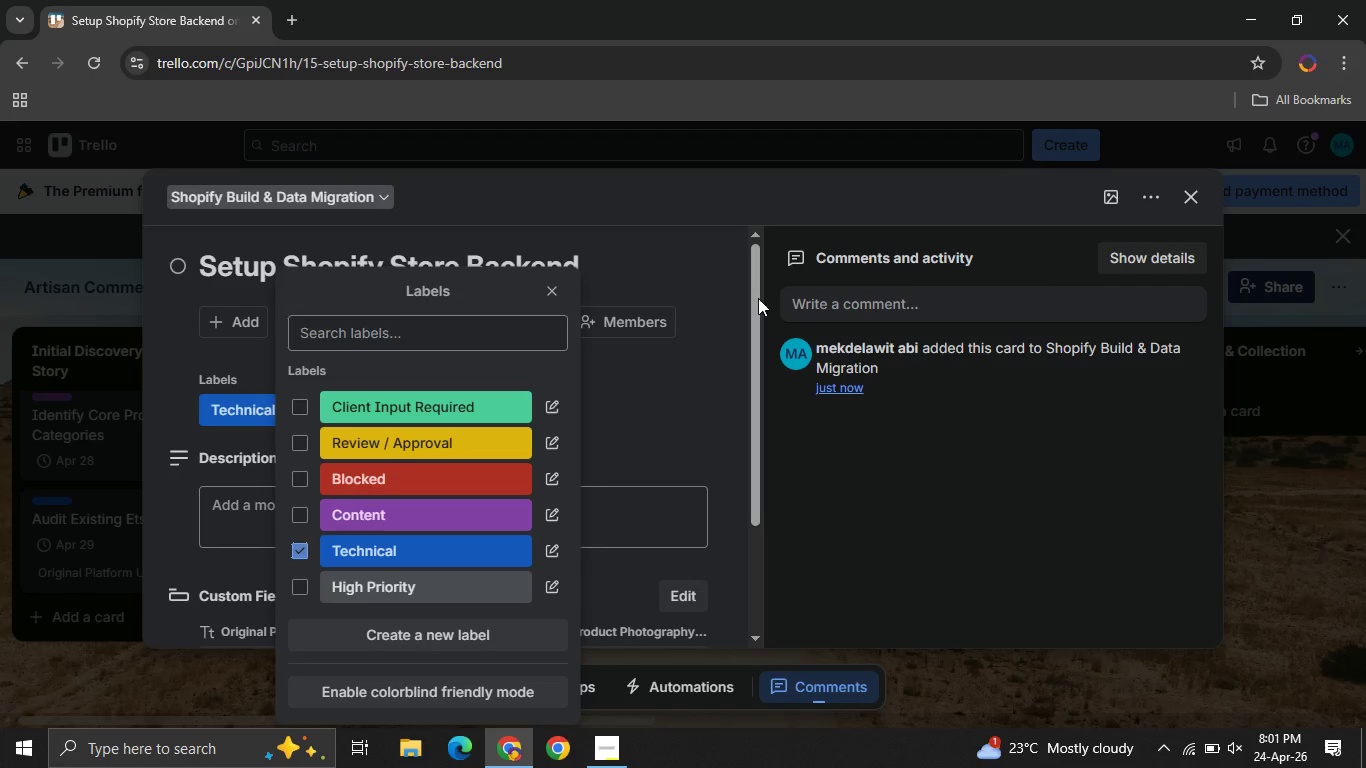 
left_click([304, 552])
 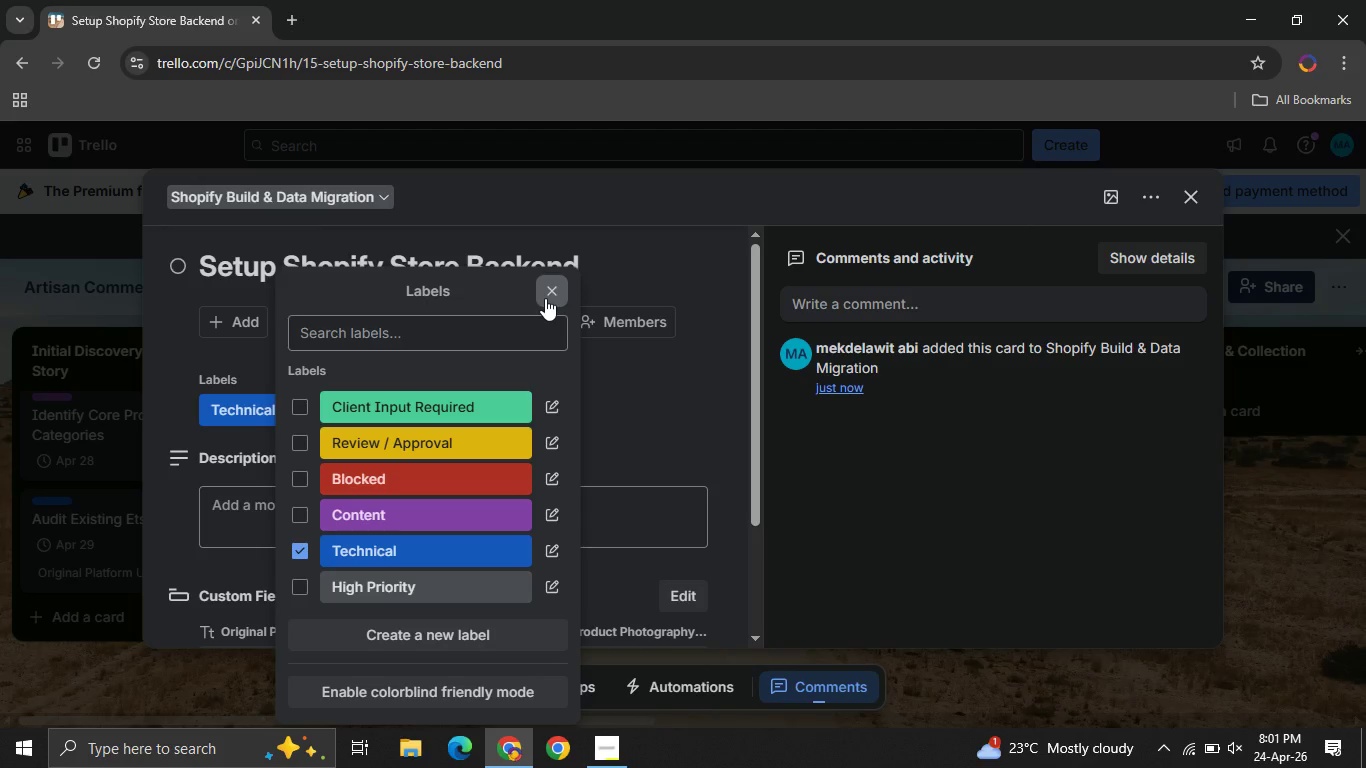 
left_click([545, 298])
 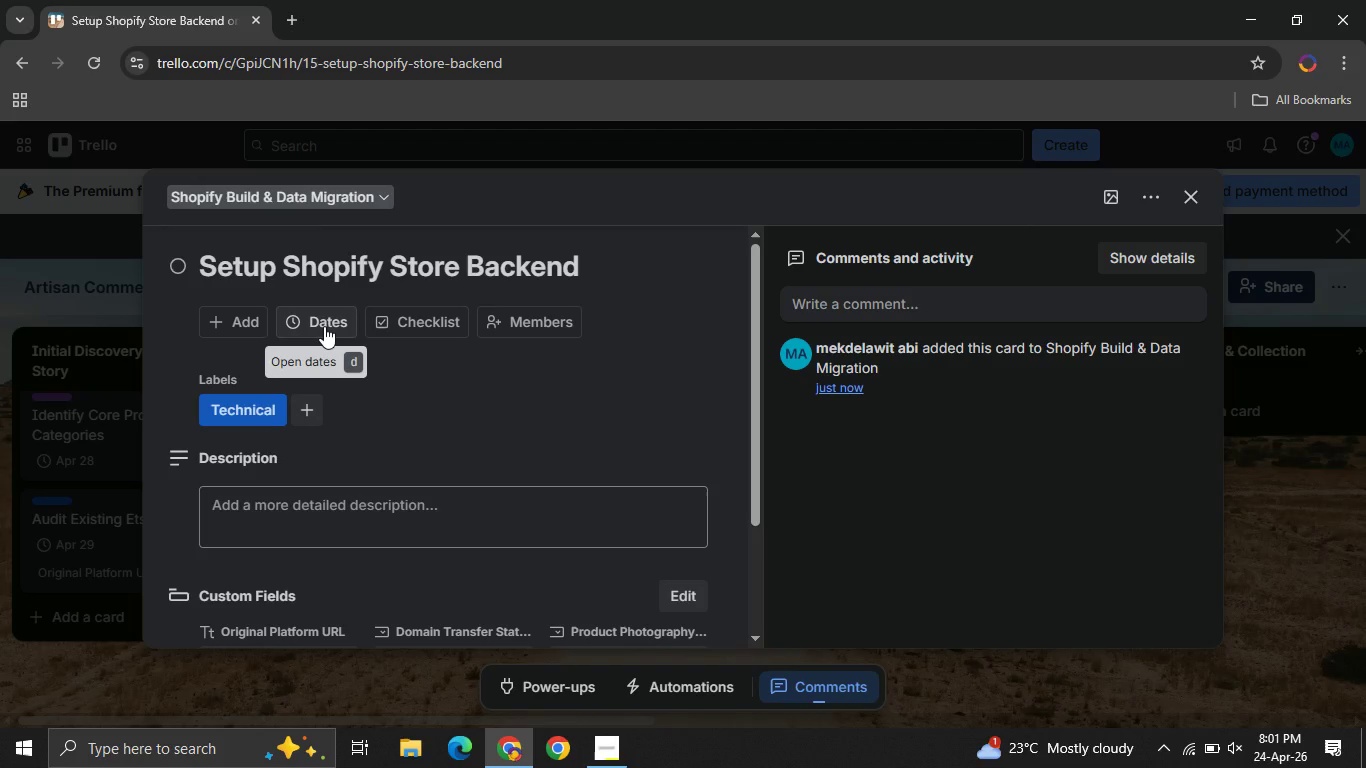 
wait(5.36)
 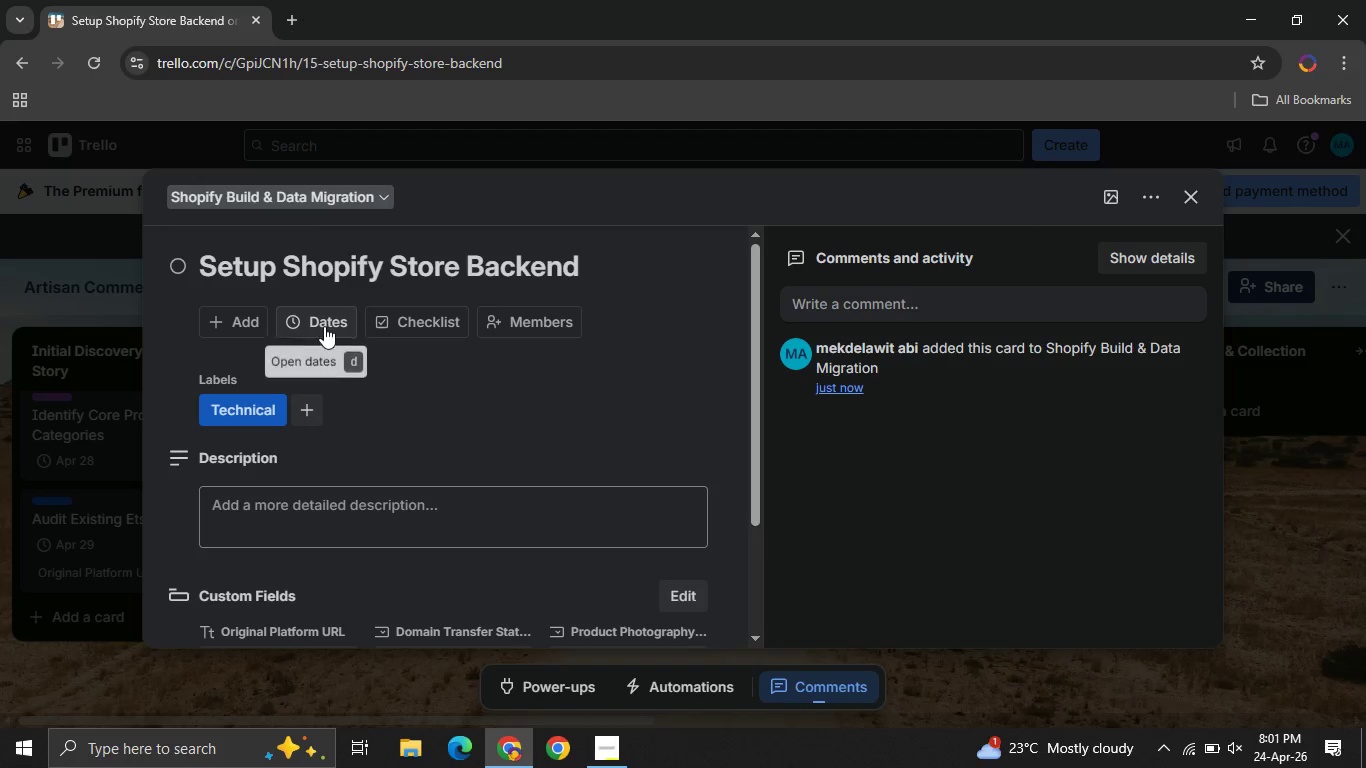 
left_click([324, 326])
 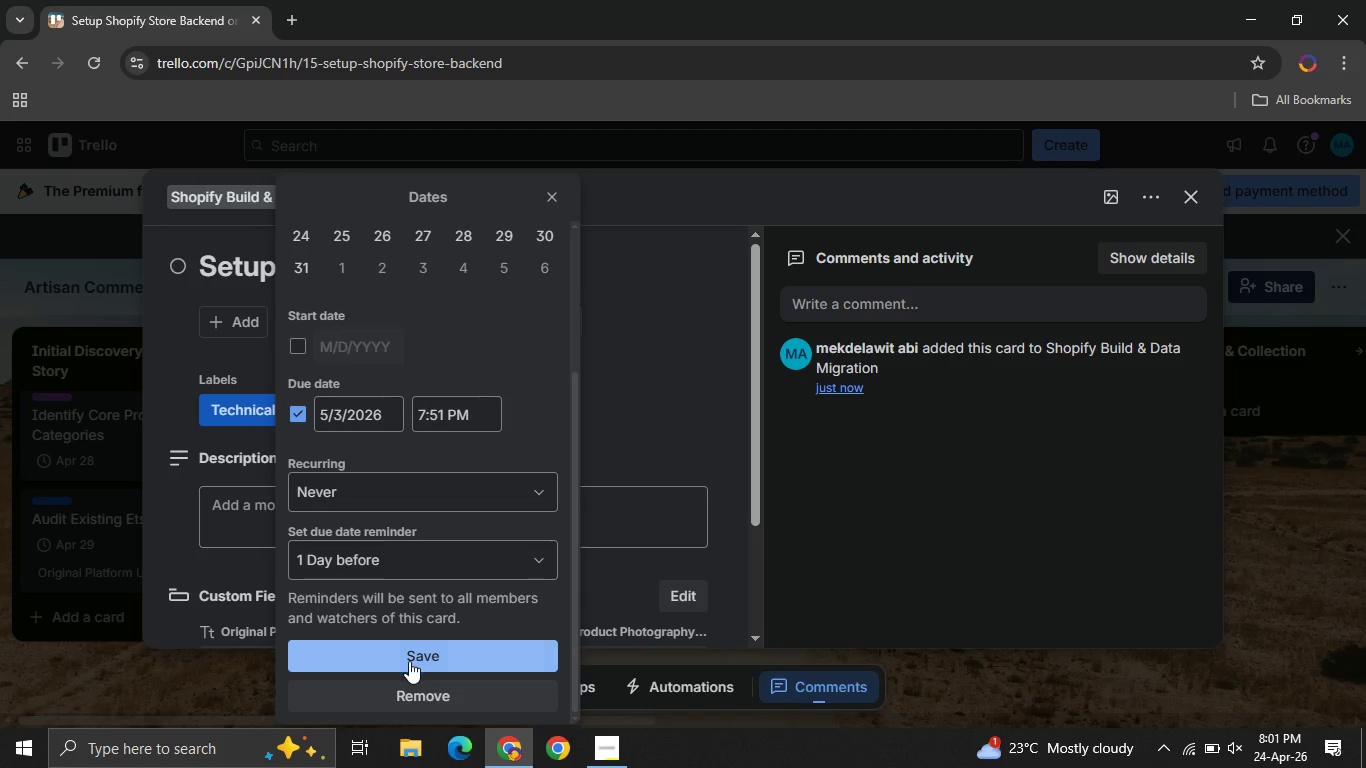 
left_click([409, 661])
 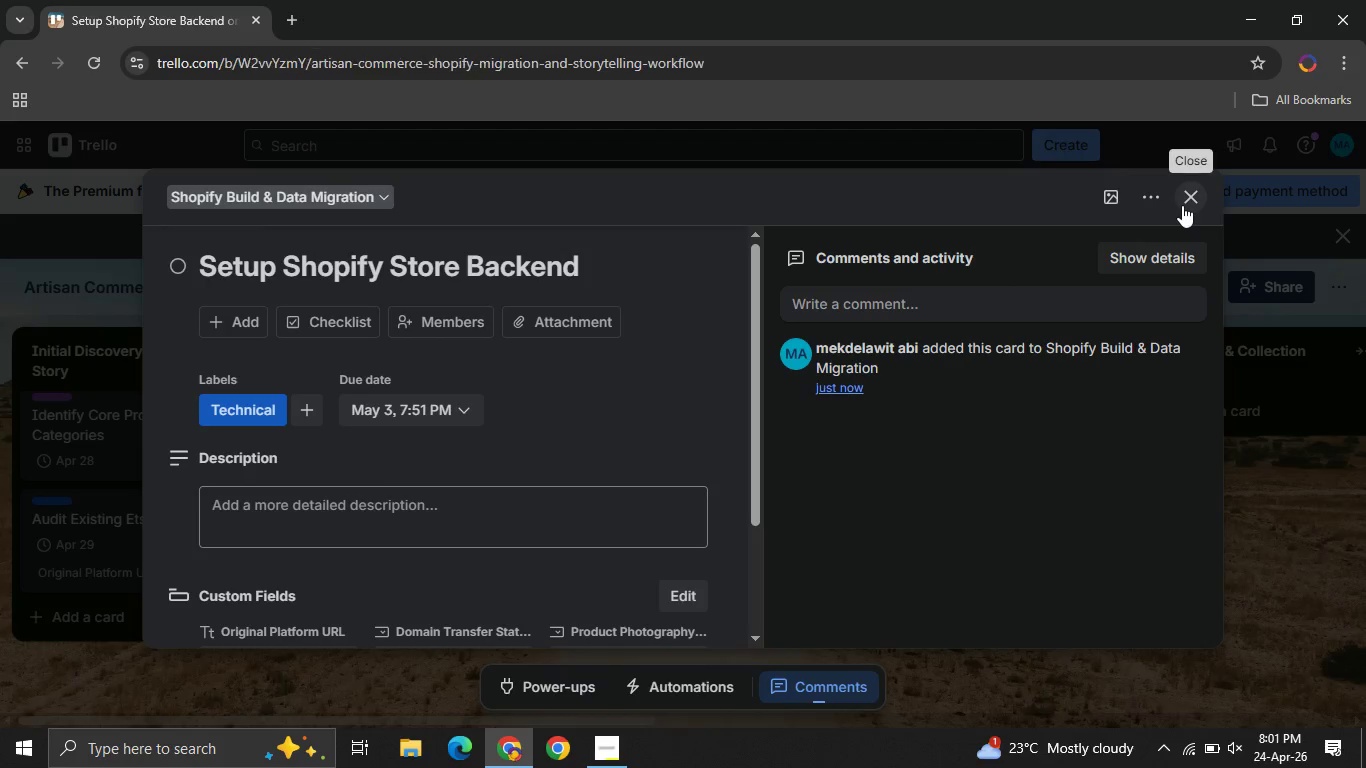 
left_click([1182, 205])
 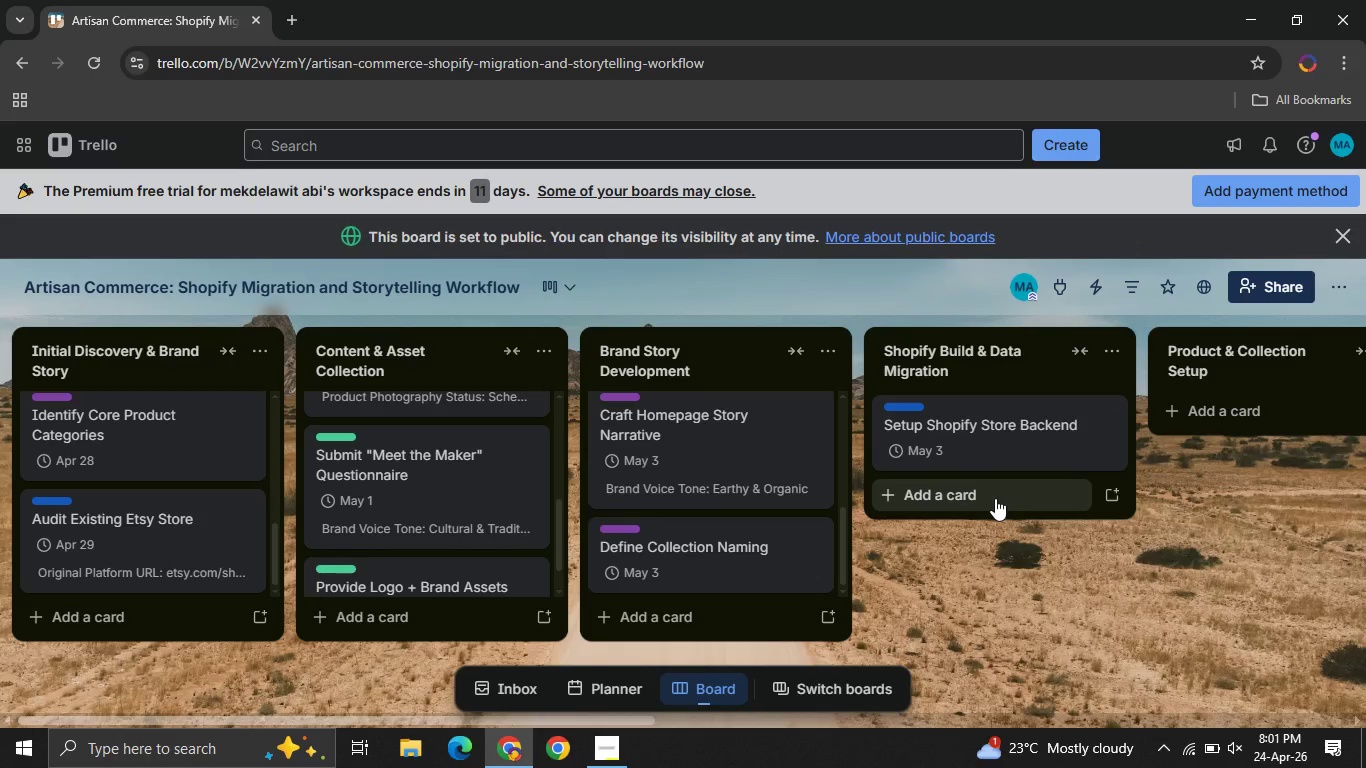 
wait(6.38)
 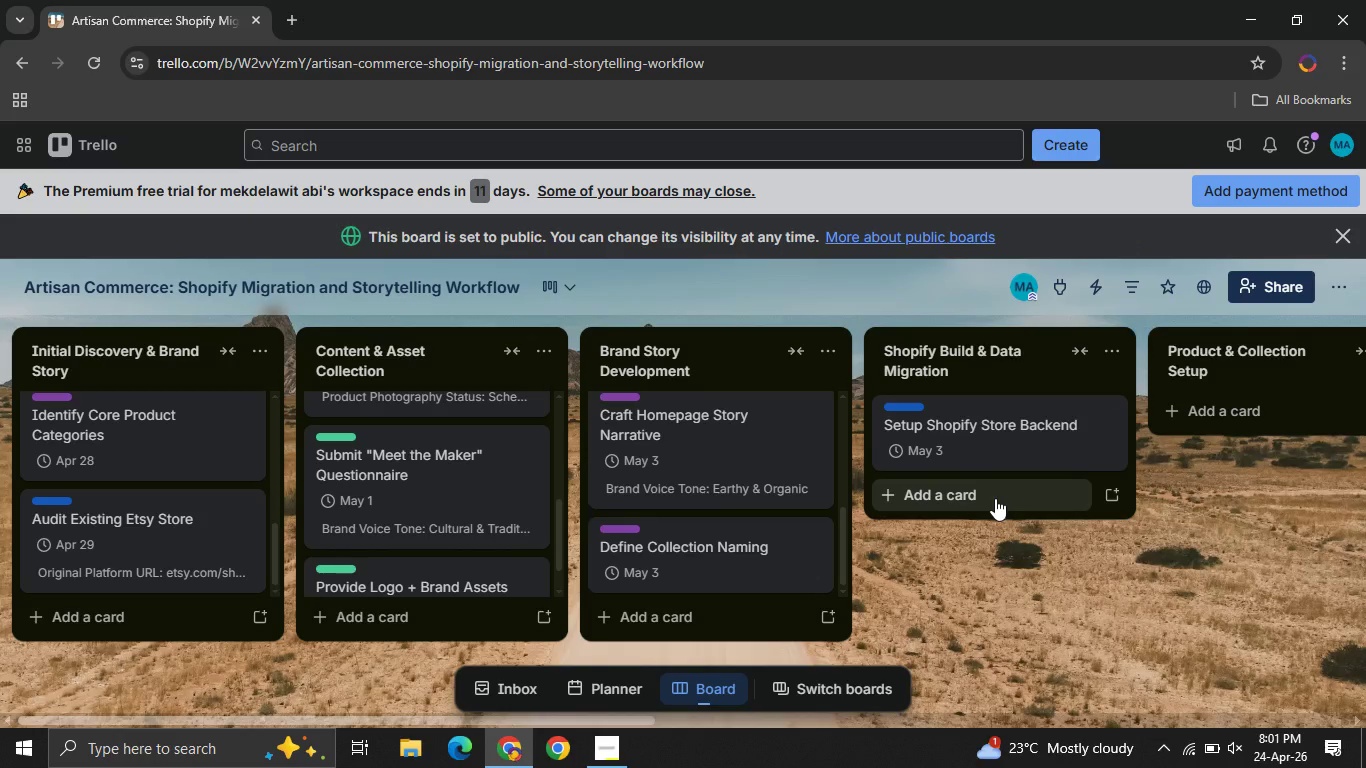 
left_click([995, 498])
 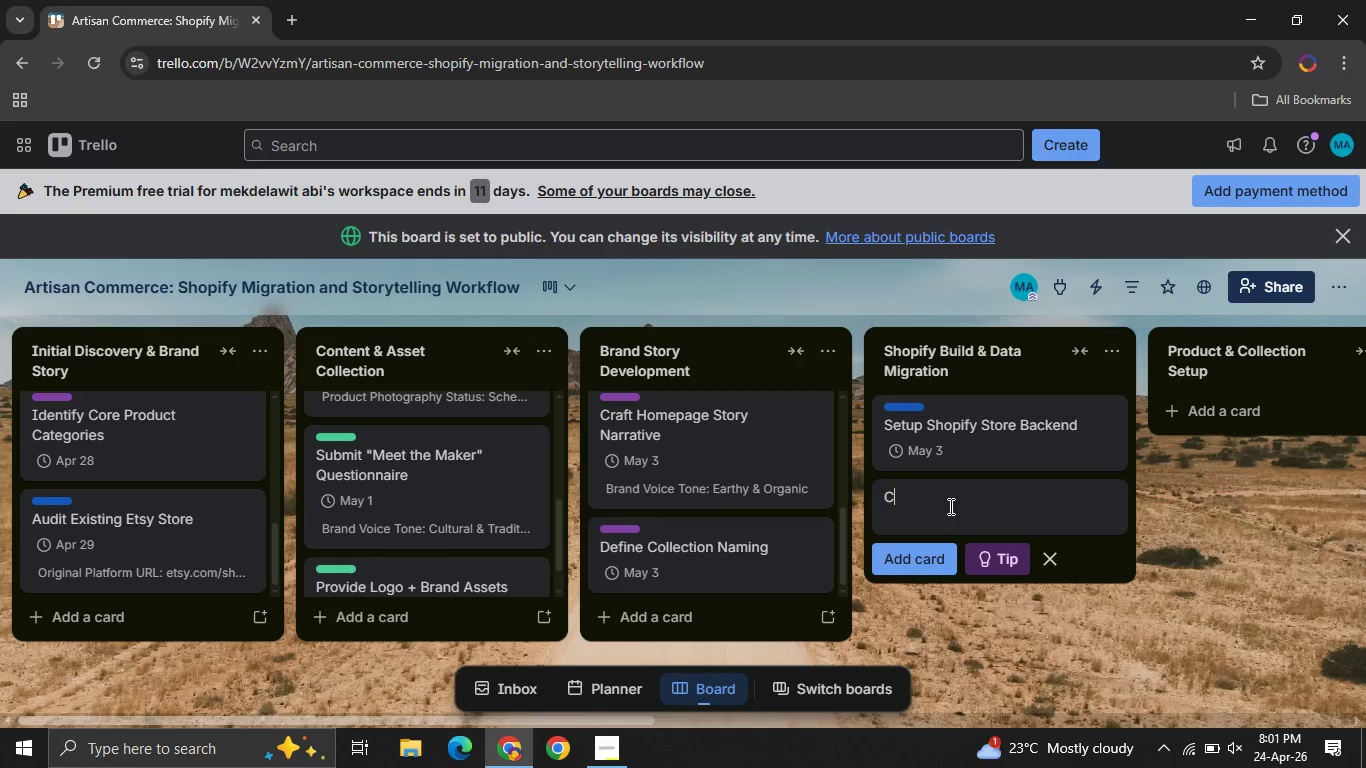 
type(Configure Theme )
 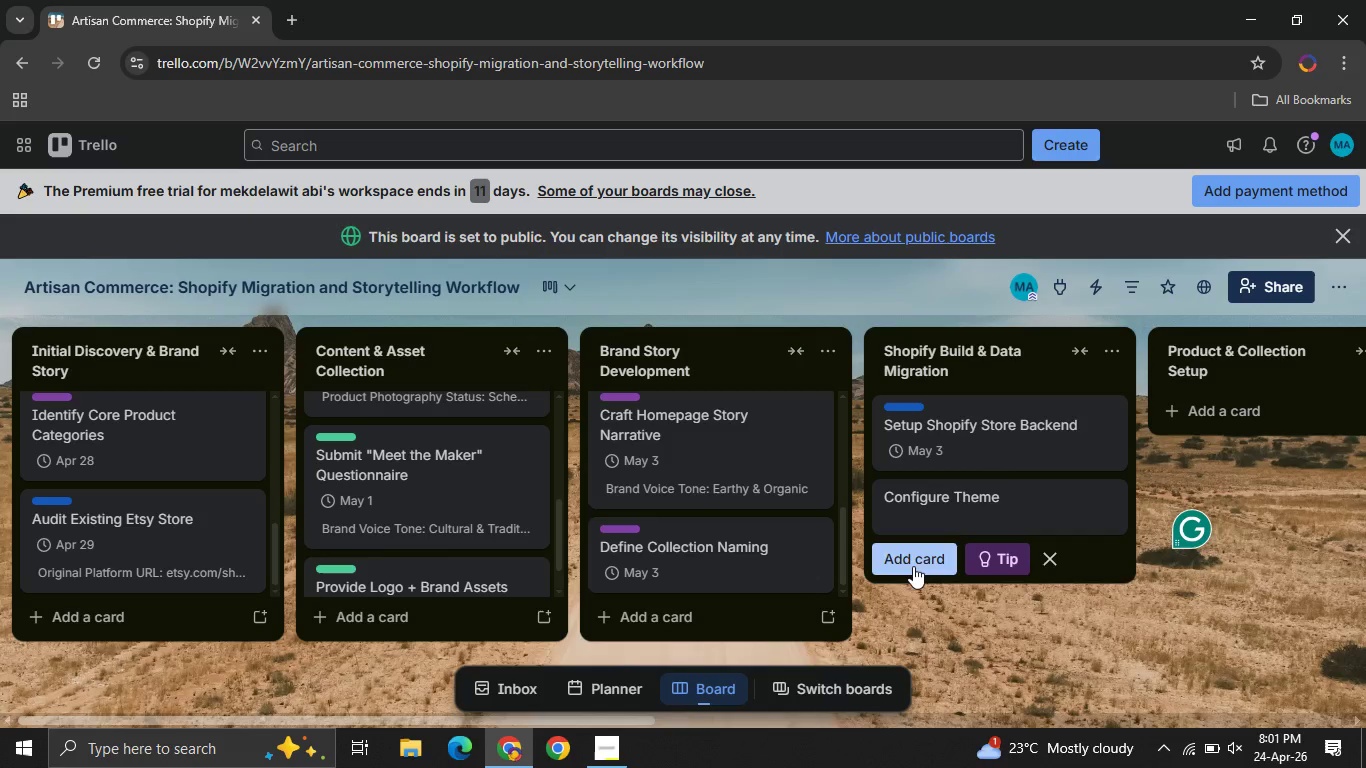 
left_click([913, 566])
 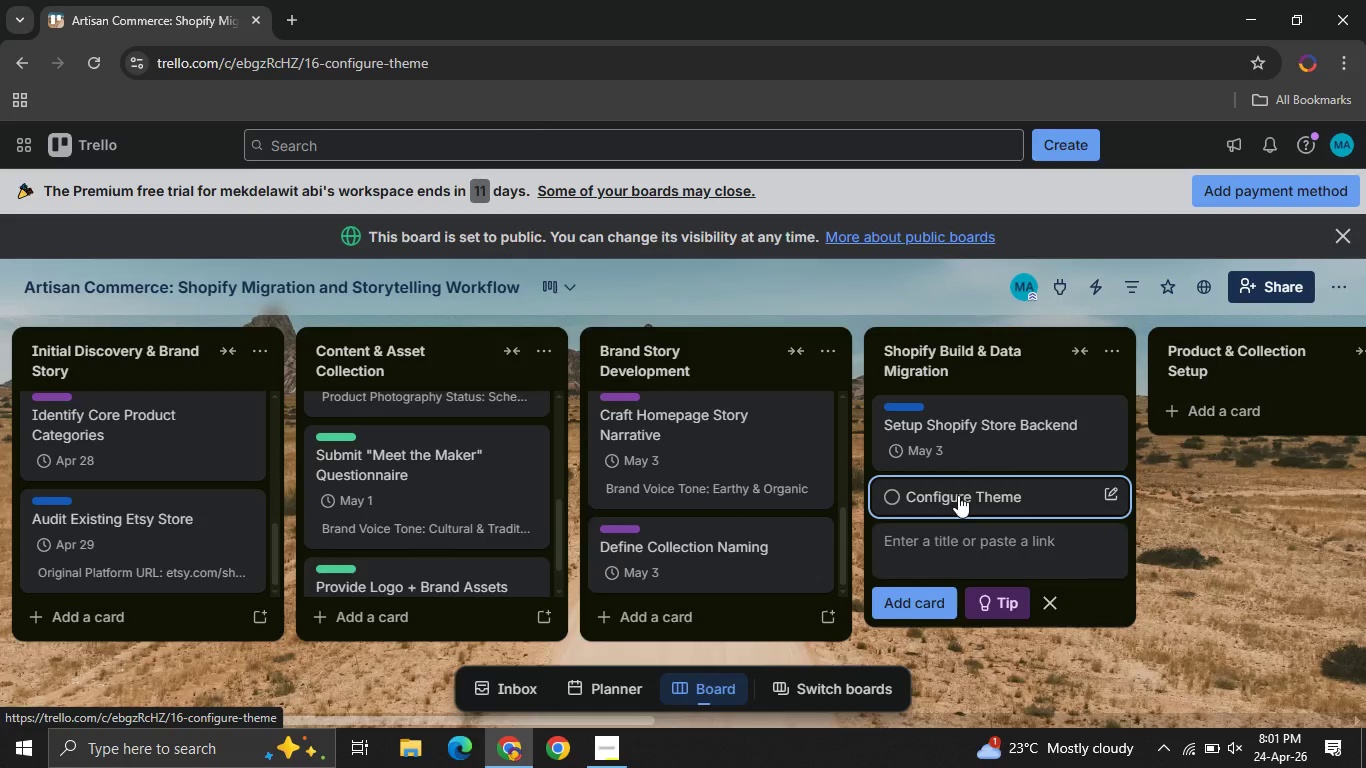 
left_click([958, 495])
 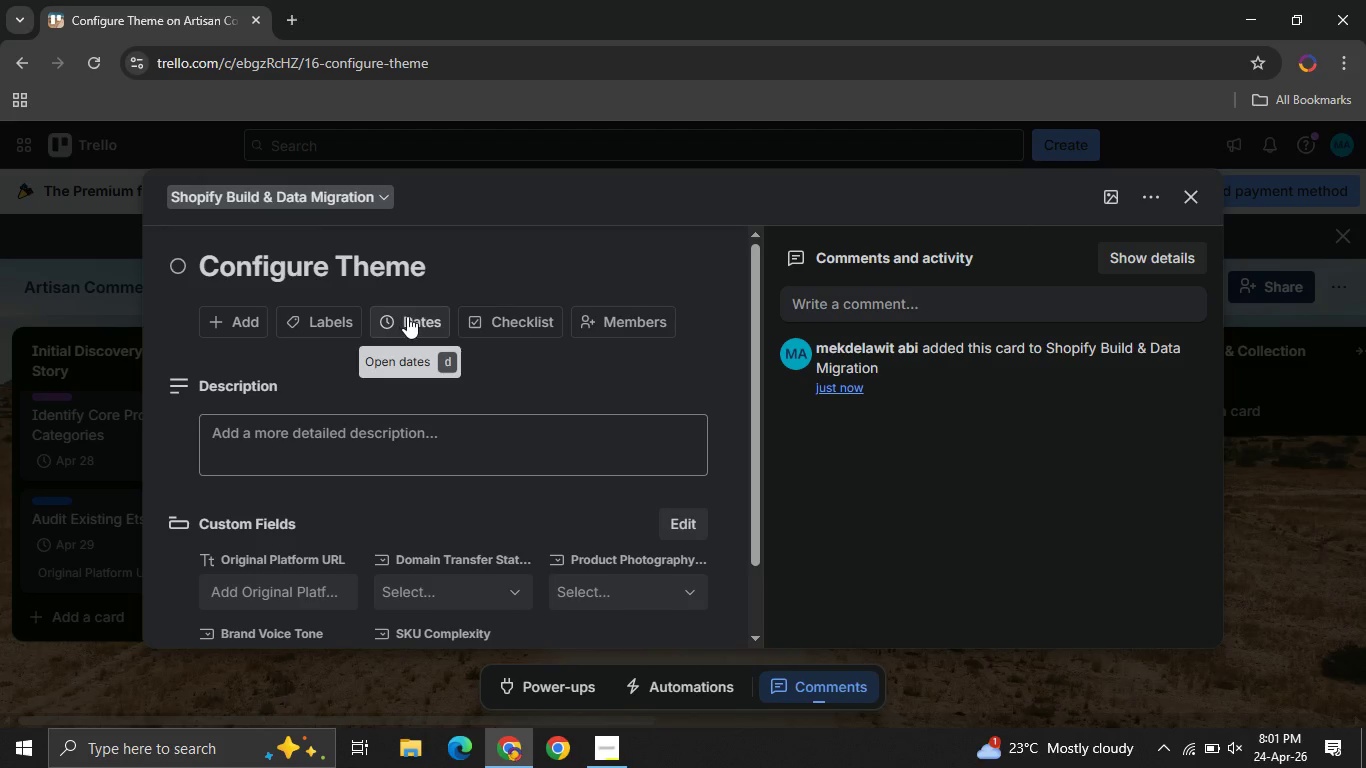 
left_click([407, 316])
 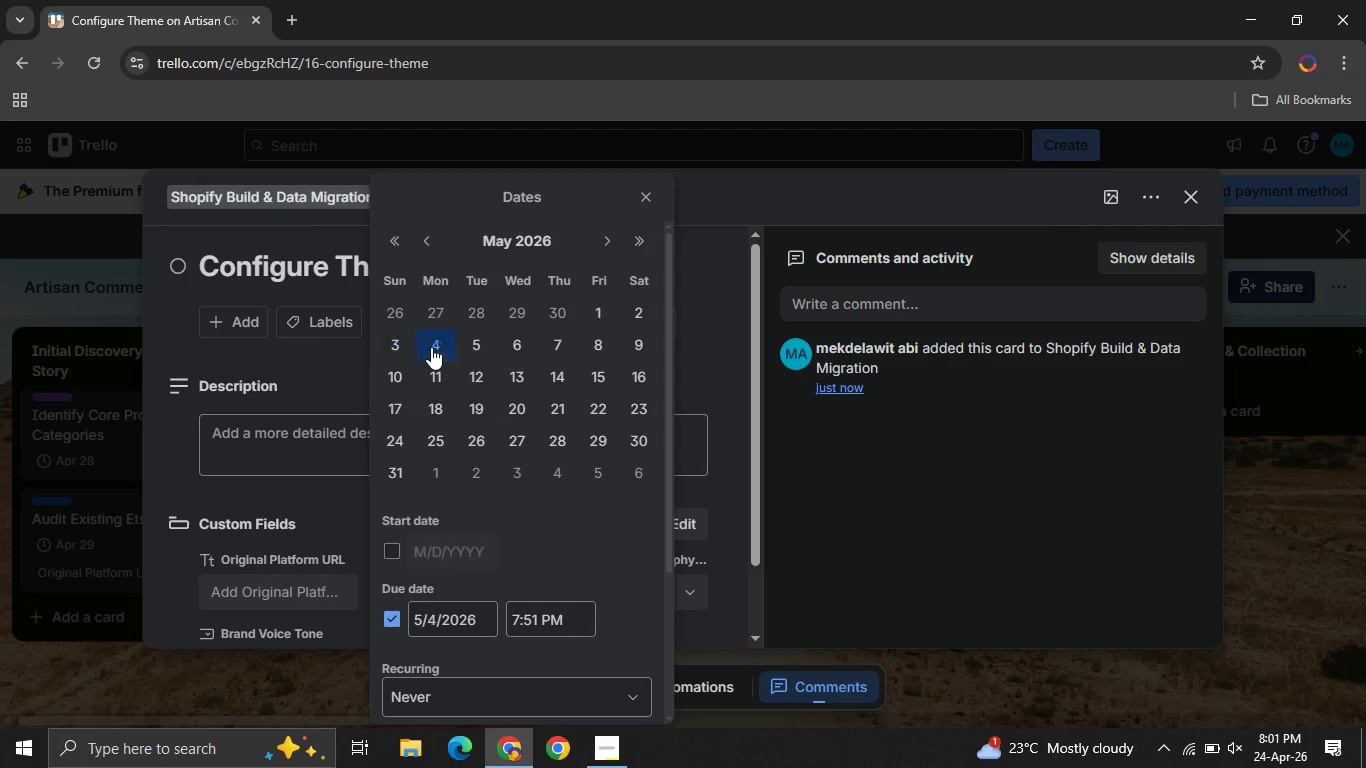 
left_click([431, 347])
 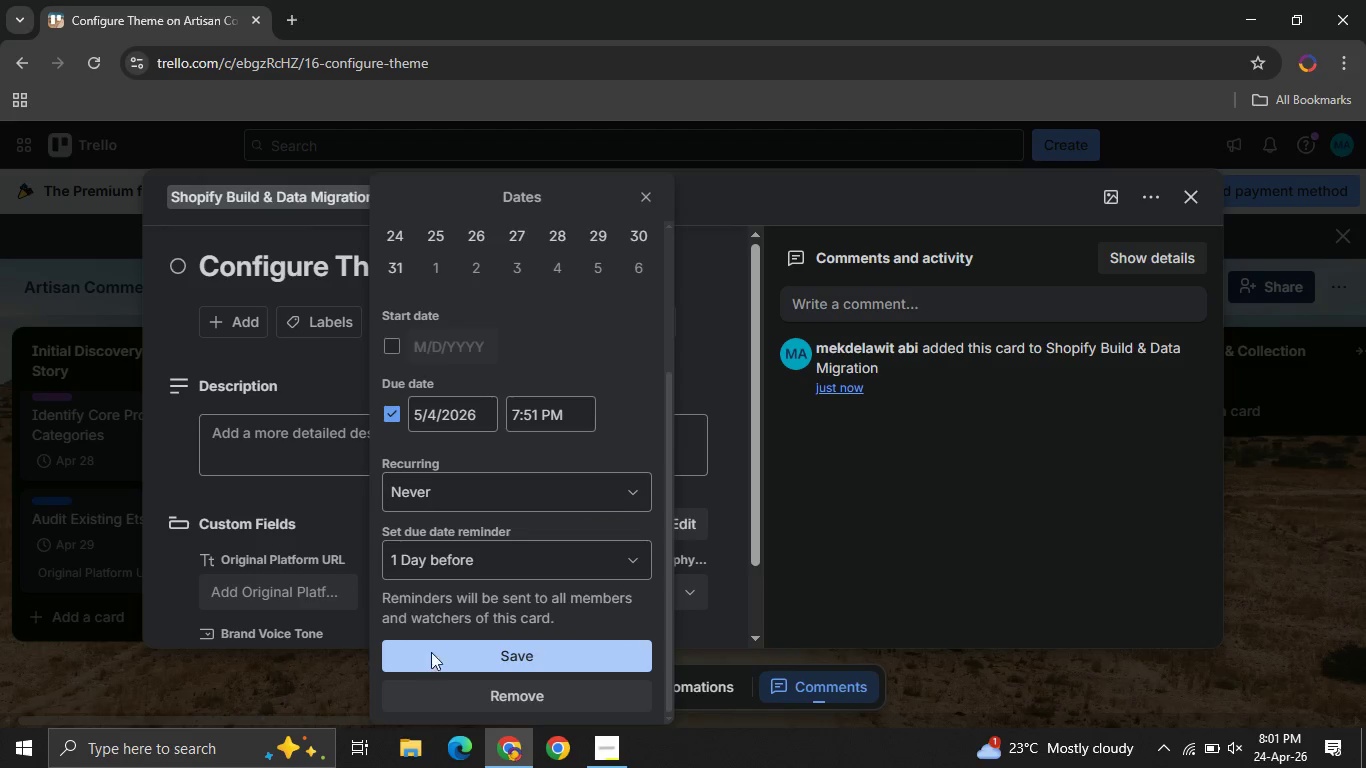 
left_click([431, 661])
 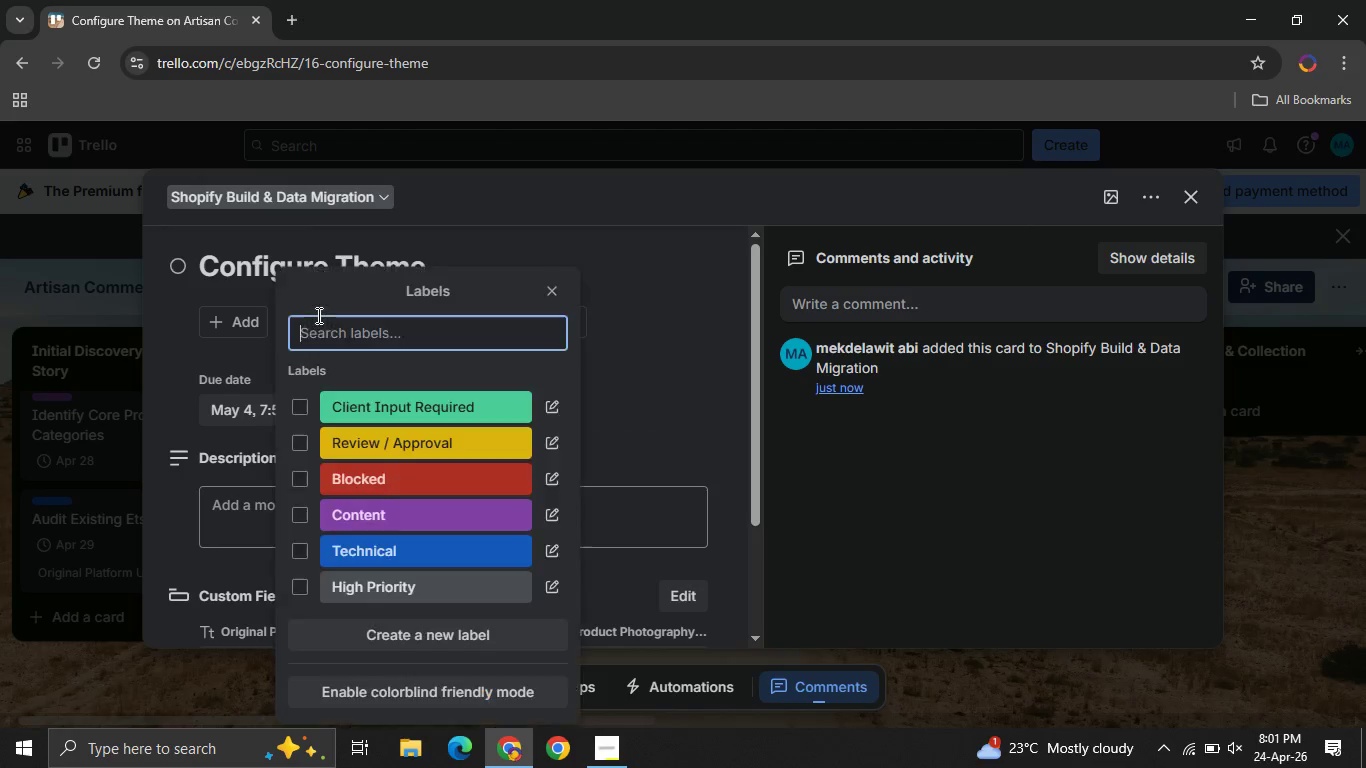 
left_click([317, 315])
 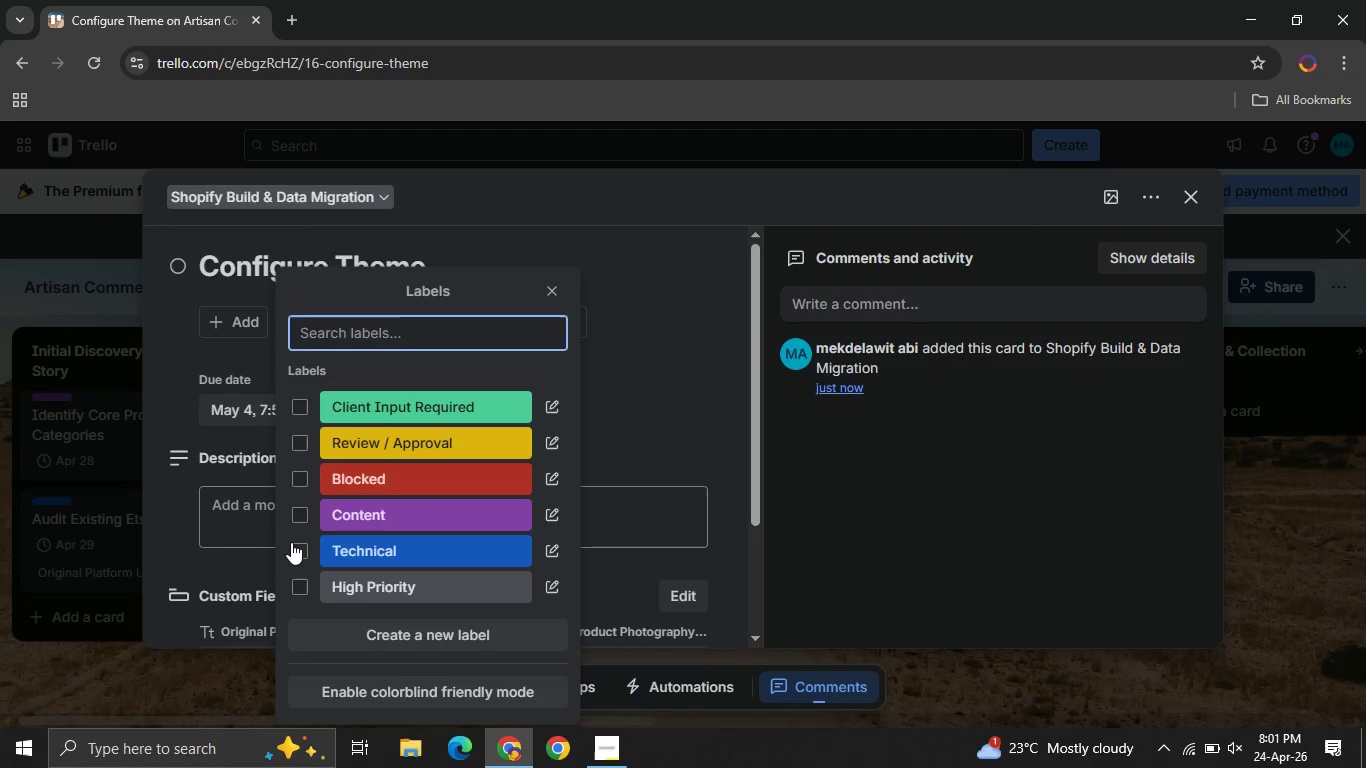 
left_click([291, 542])
 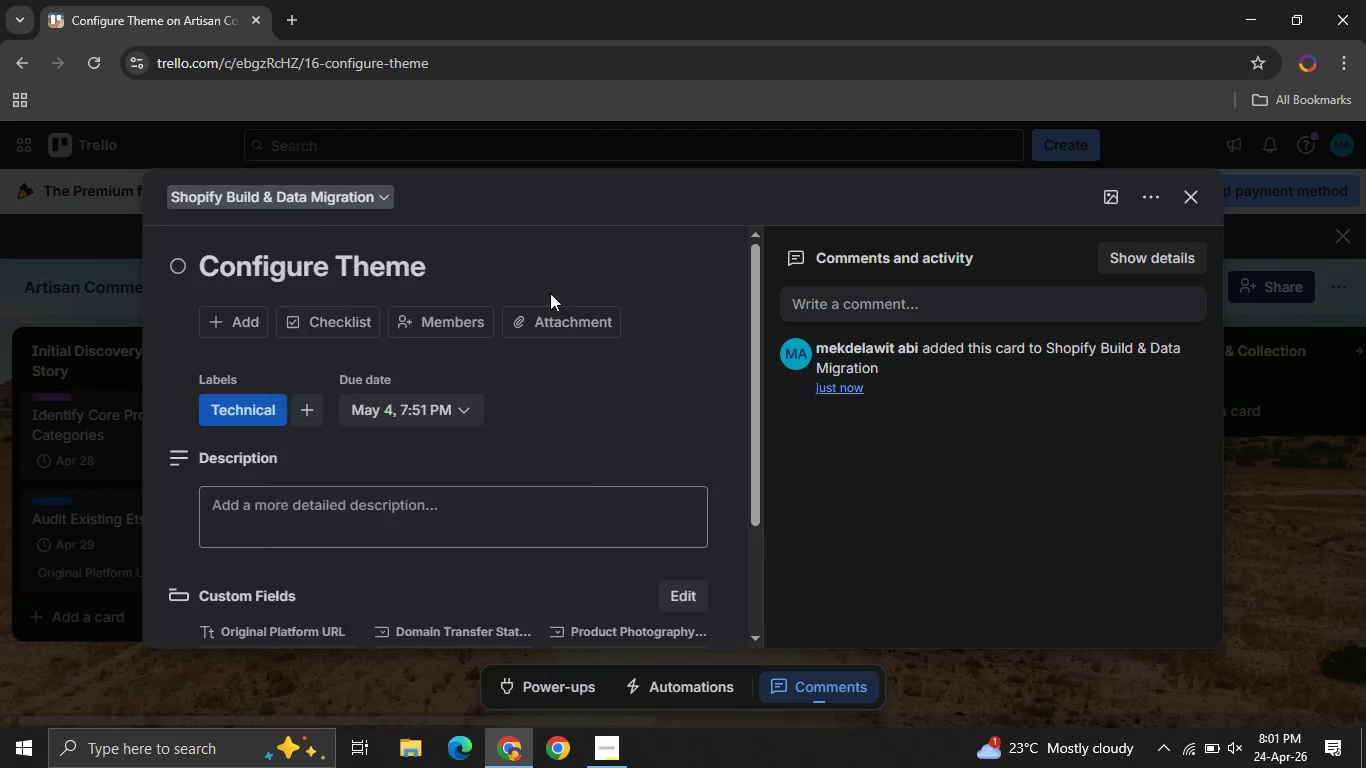 
left_click([550, 293])
 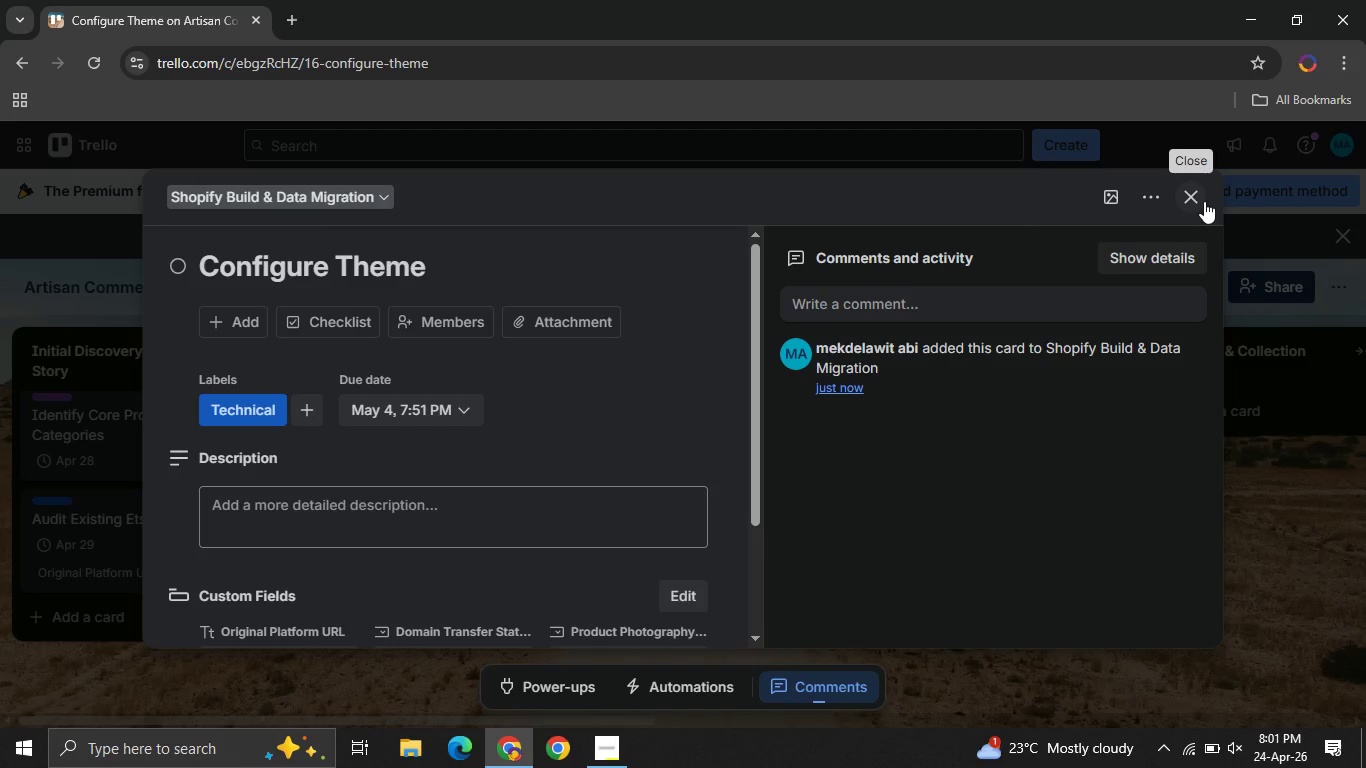 
left_click([1204, 201])
 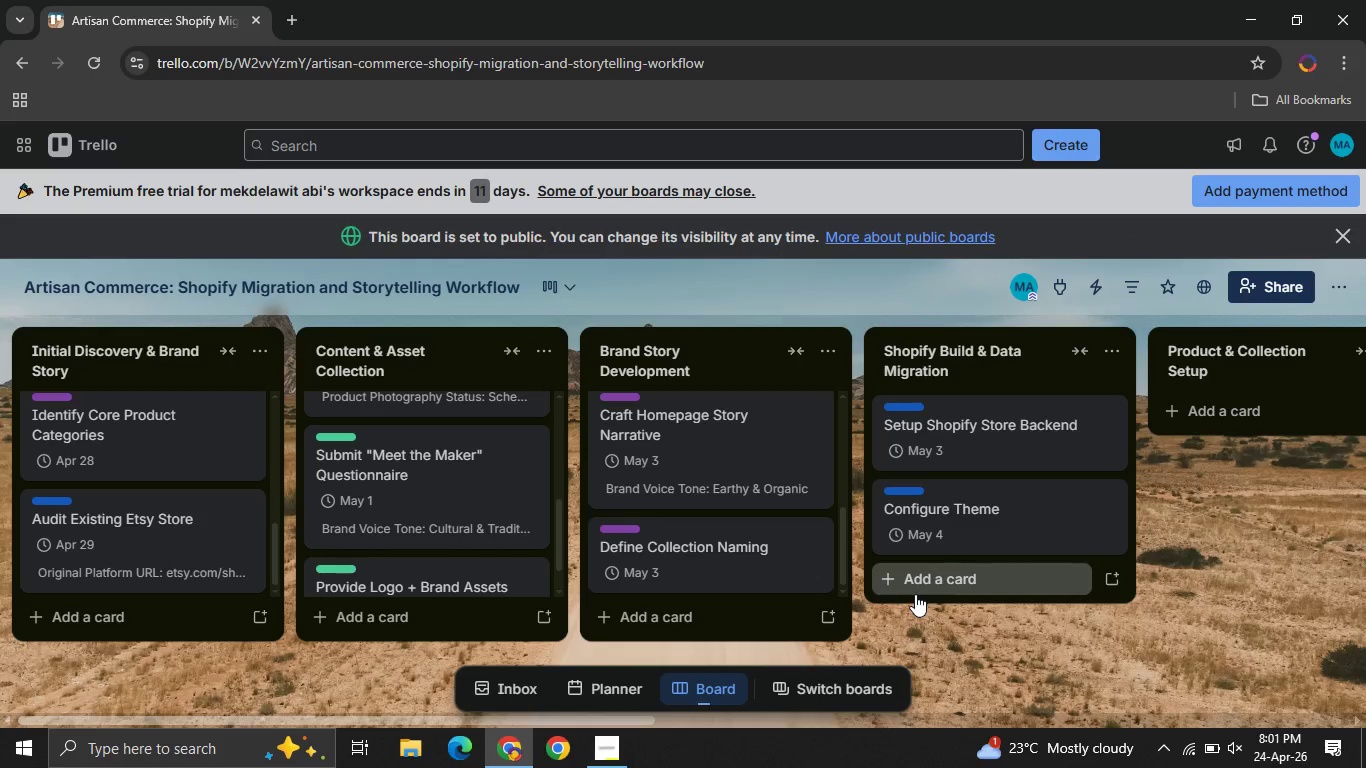 
left_click([915, 594])
 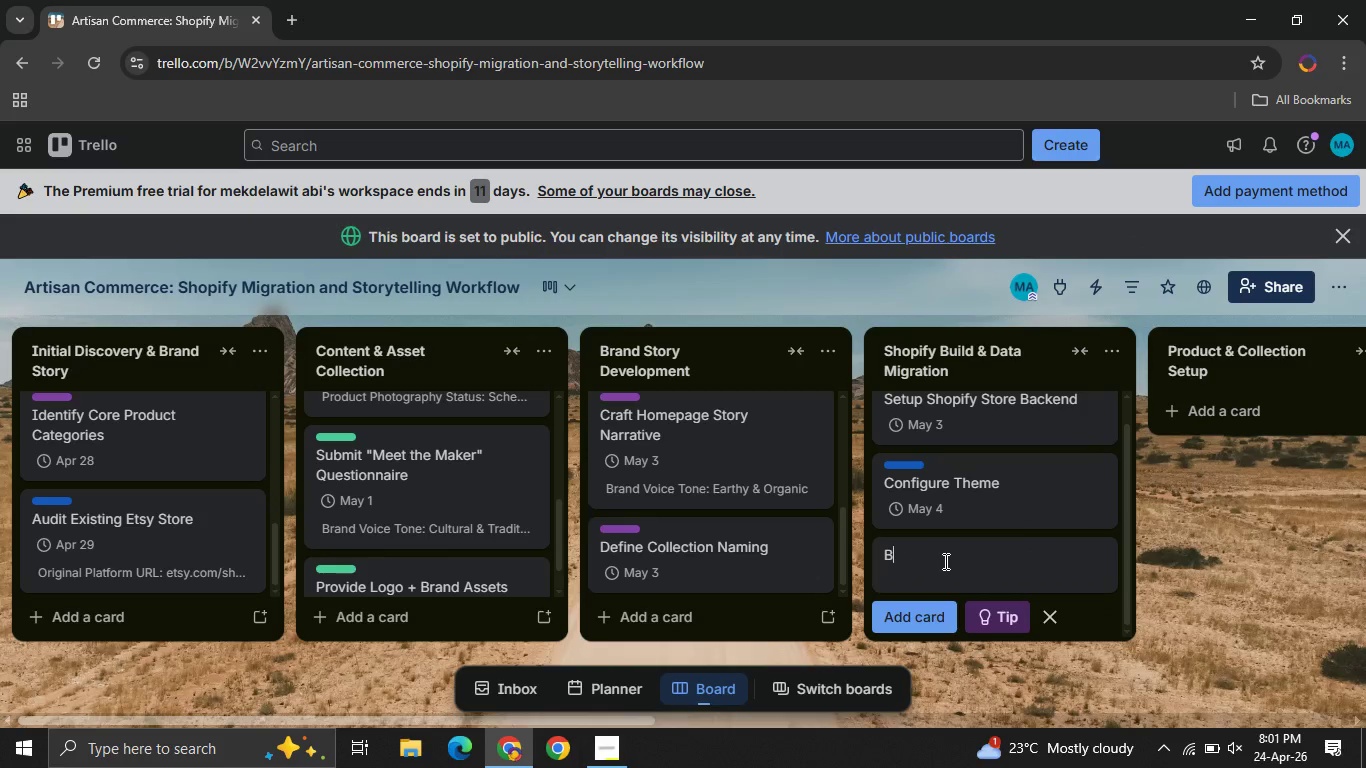 
type(Batch Imprort 50@)
key(Backspace)
 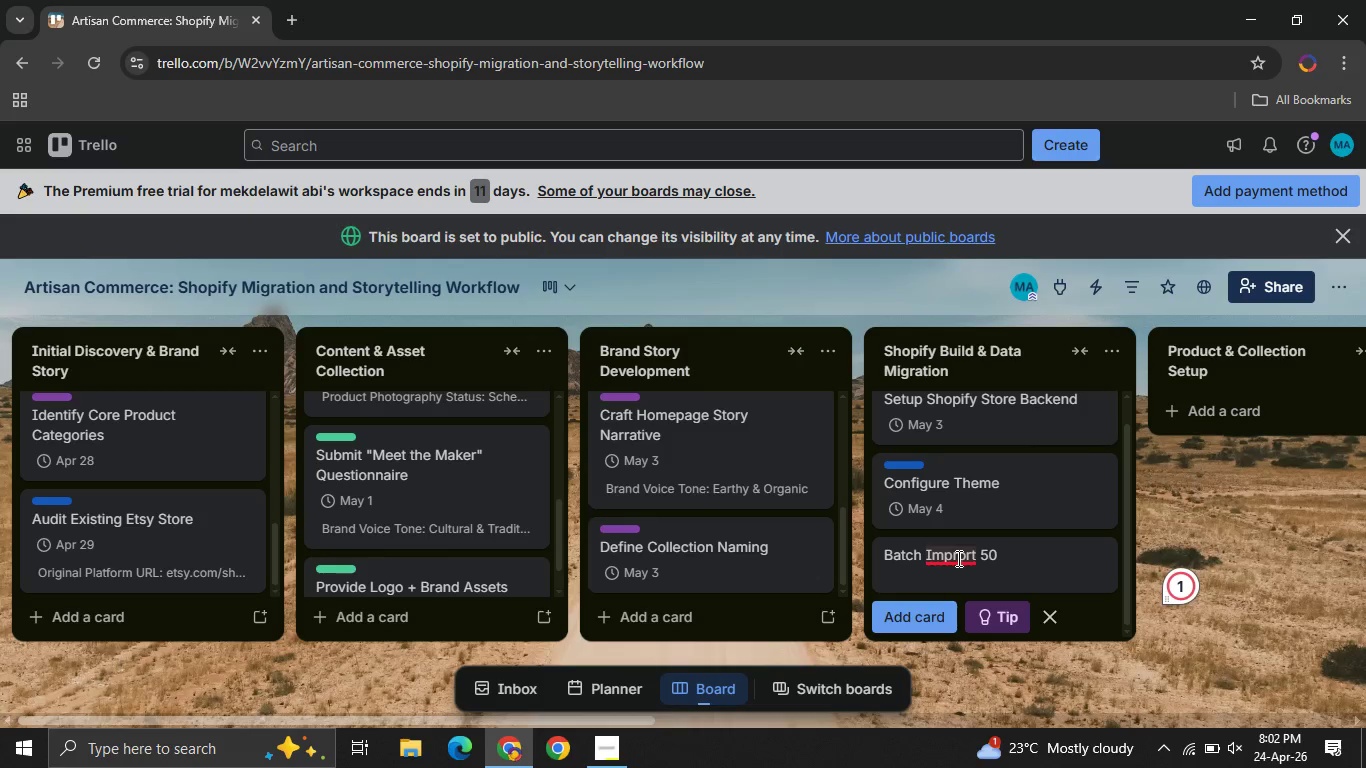 
left_click([995, 398])
 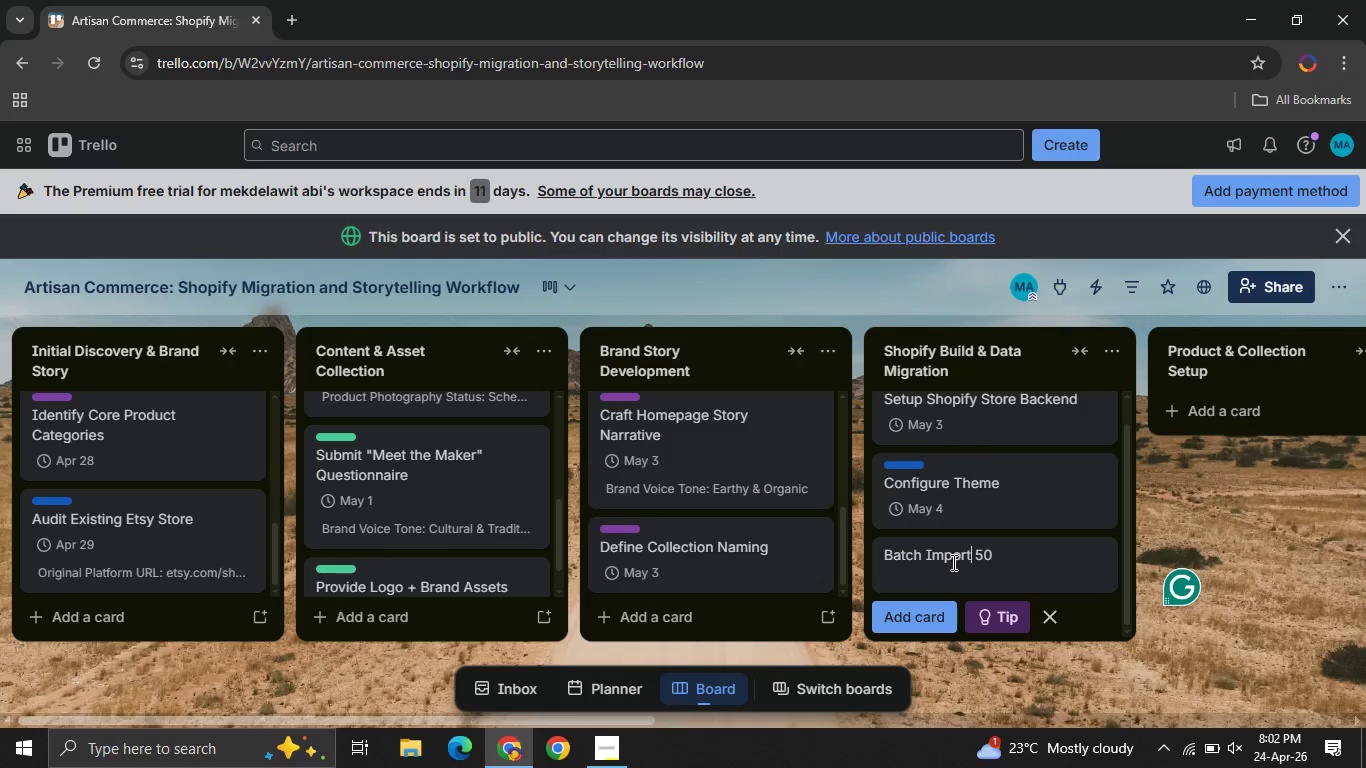 
key(Unknown)
 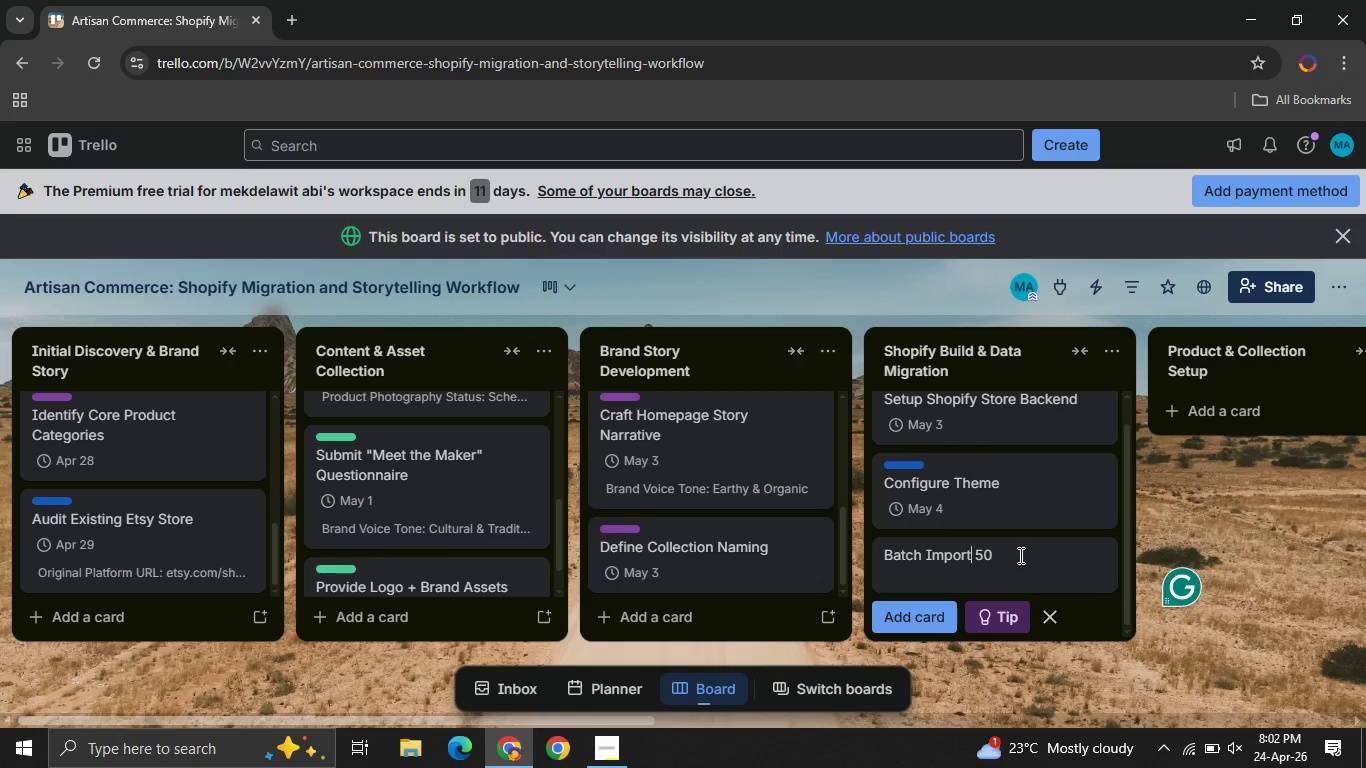 
key(Unknown)
 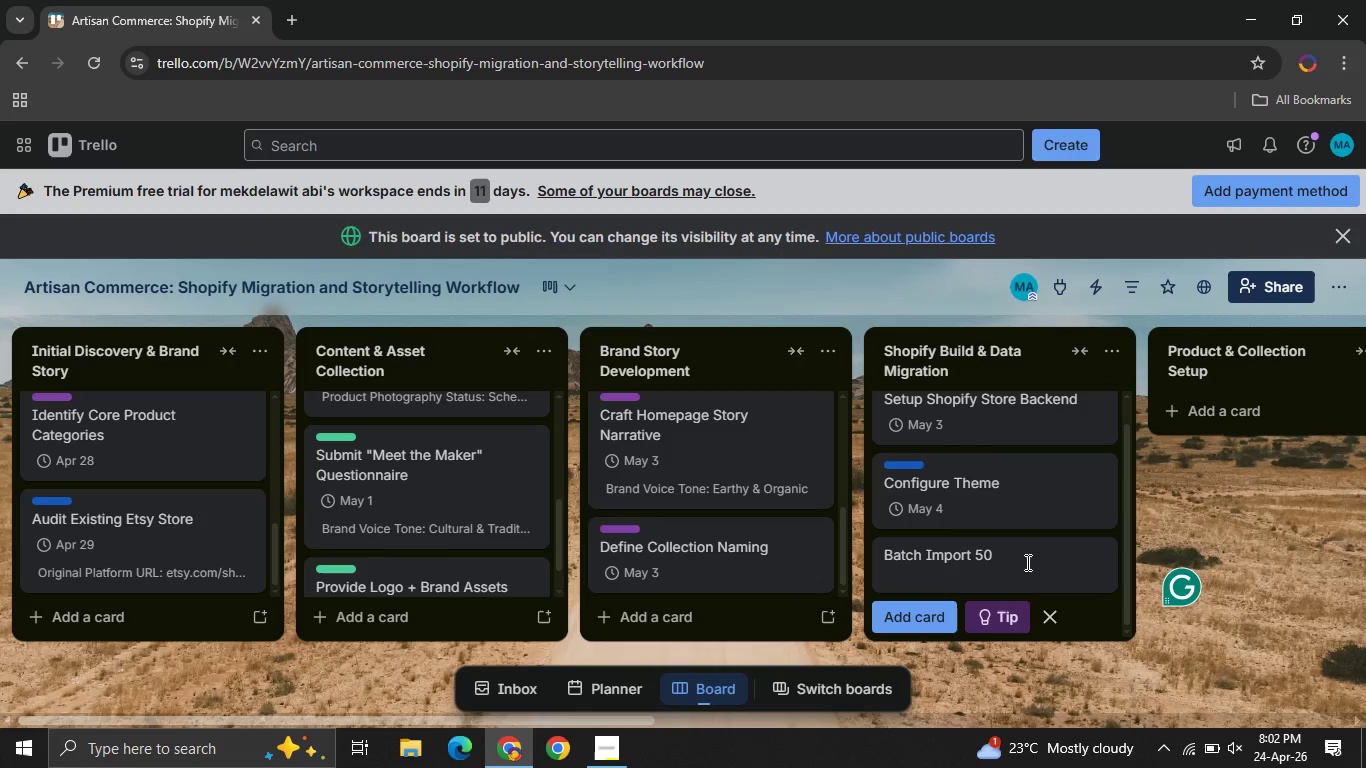 
key(Unknown)
 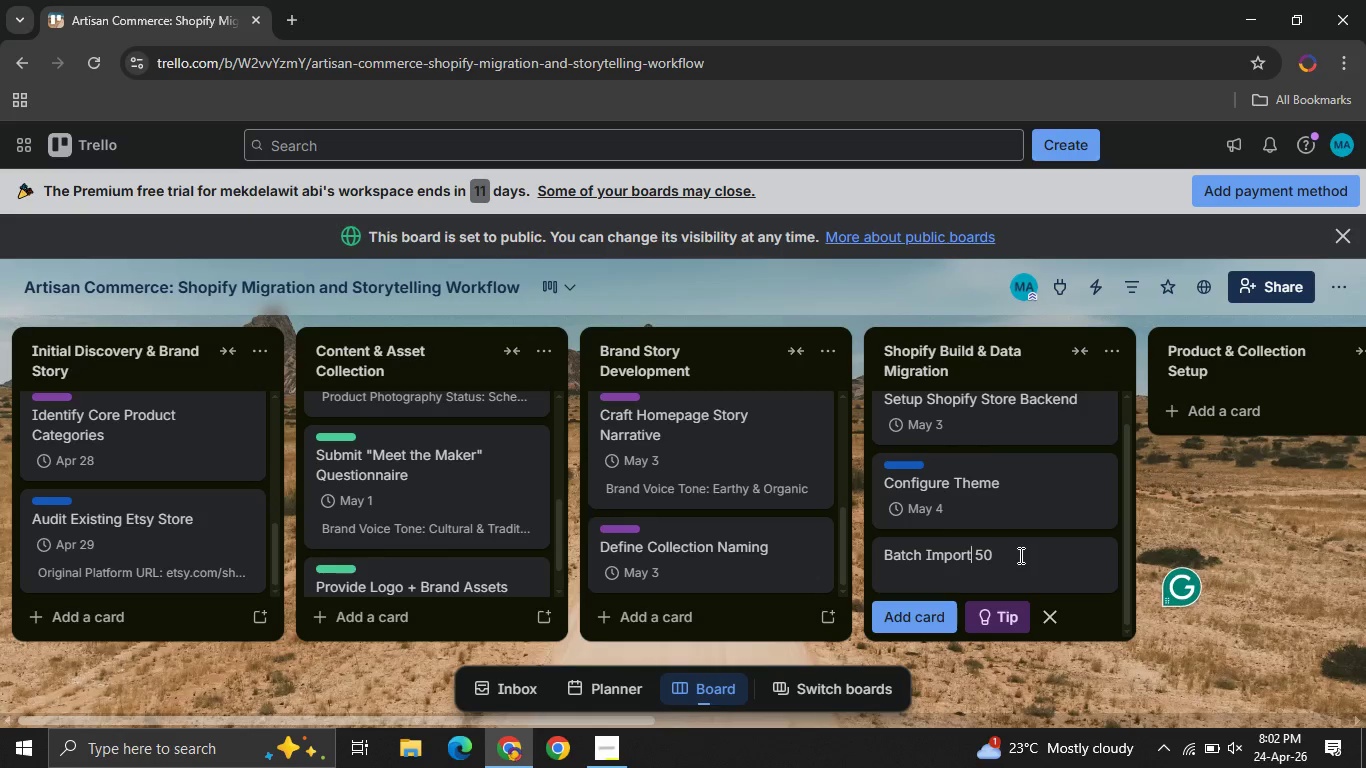 
key(Unknown)
 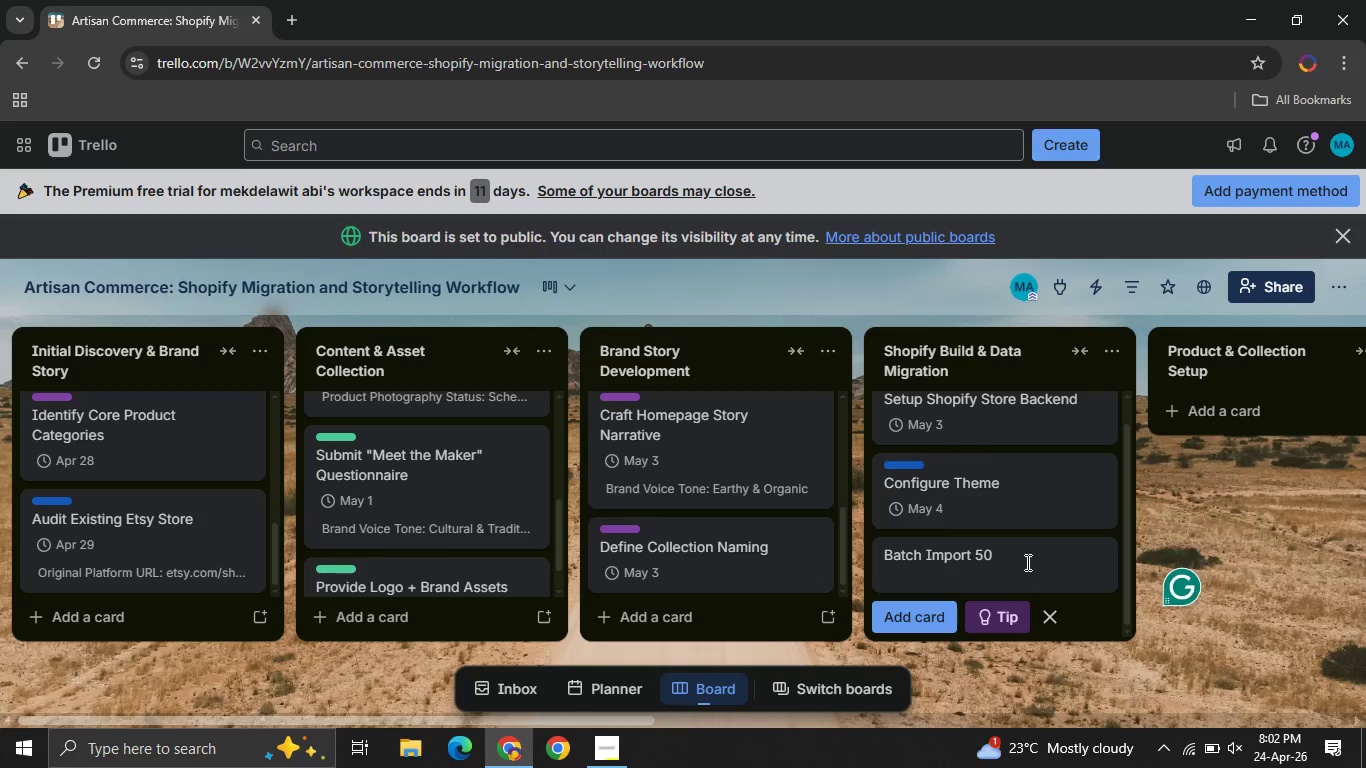 
key(Unknown)
 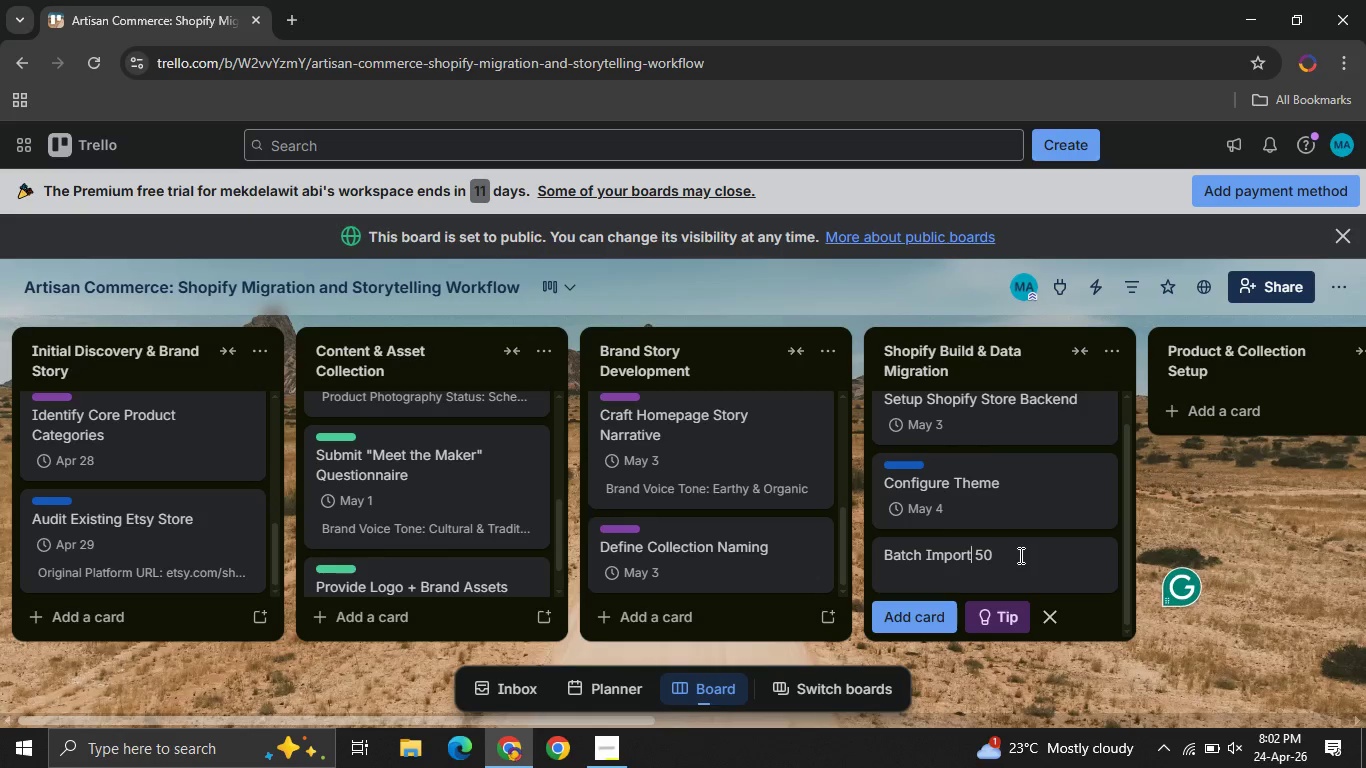 
key(Unknown)
 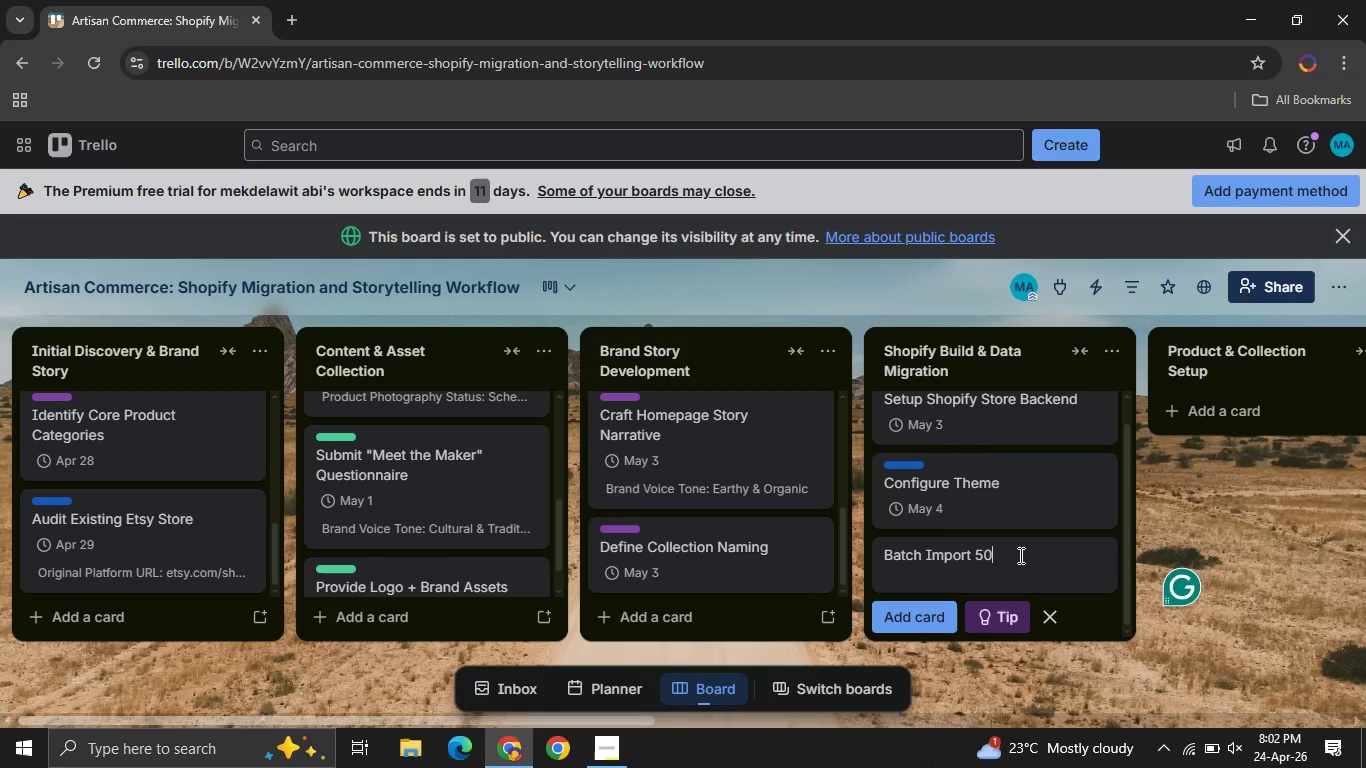 
left_click([1019, 555])
 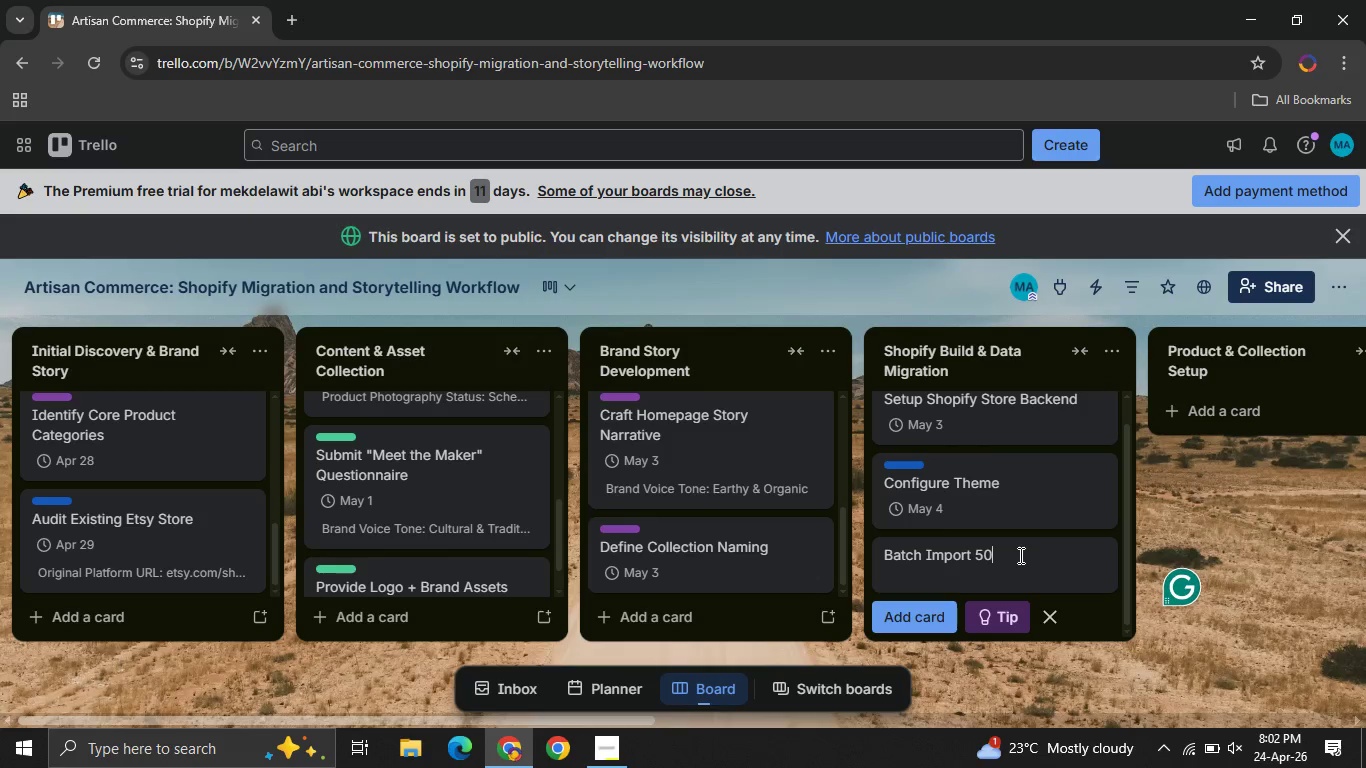 
type(+ Prpduct )
 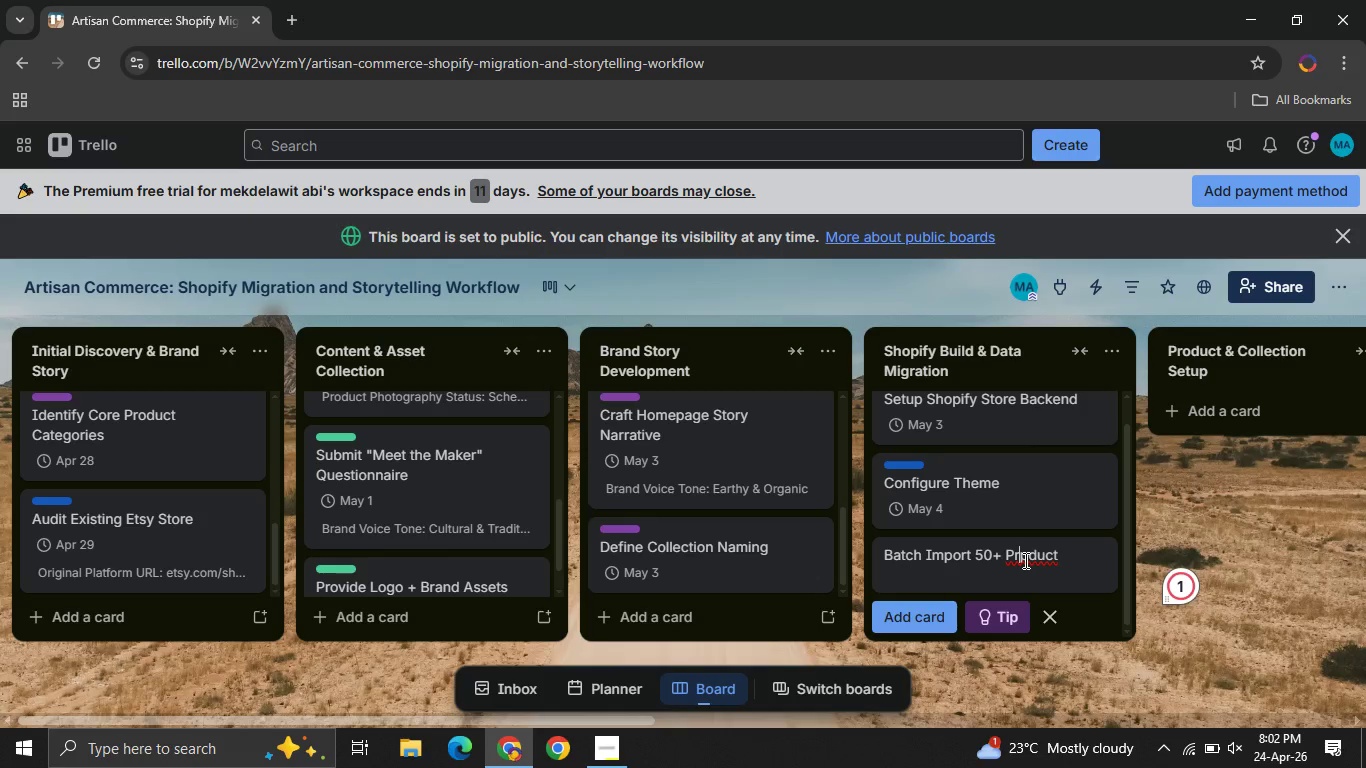 
left_click([1024, 560])
 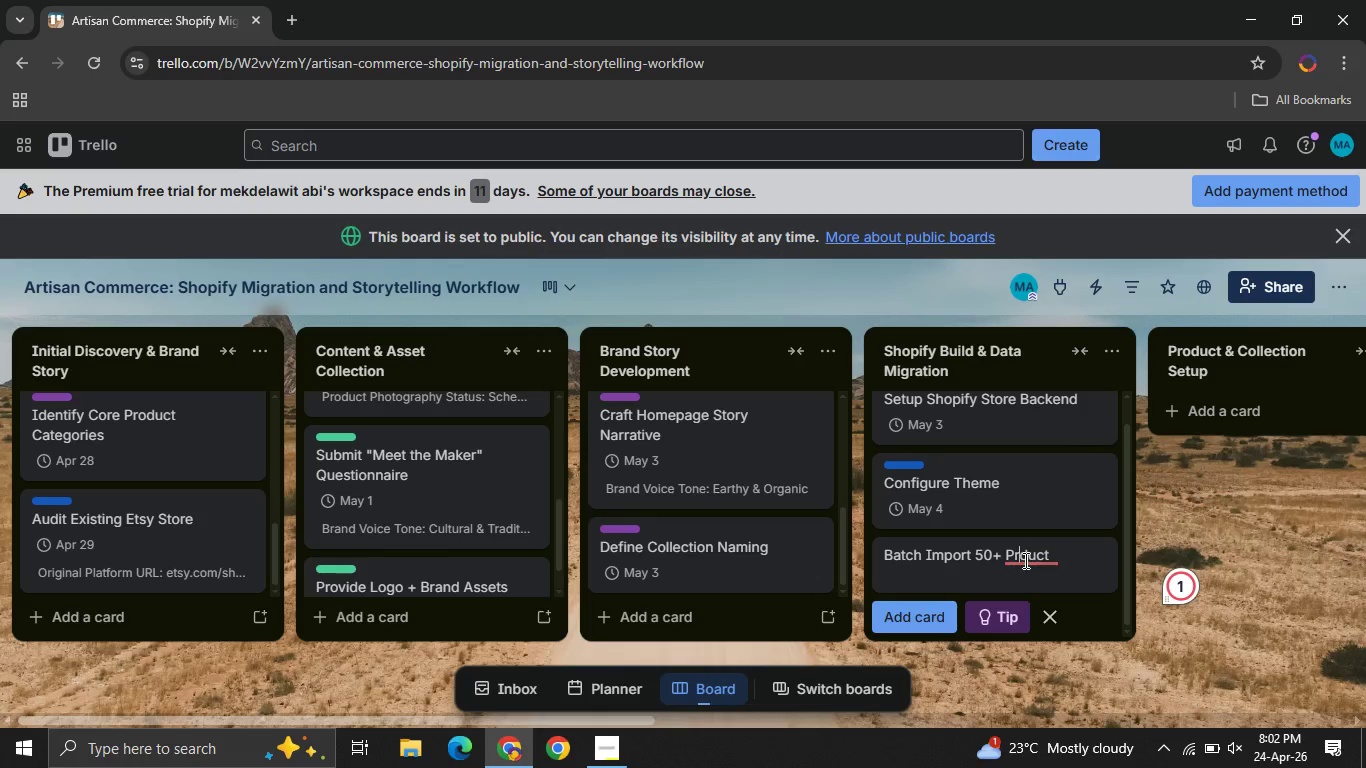 
key(ArrowRight)
 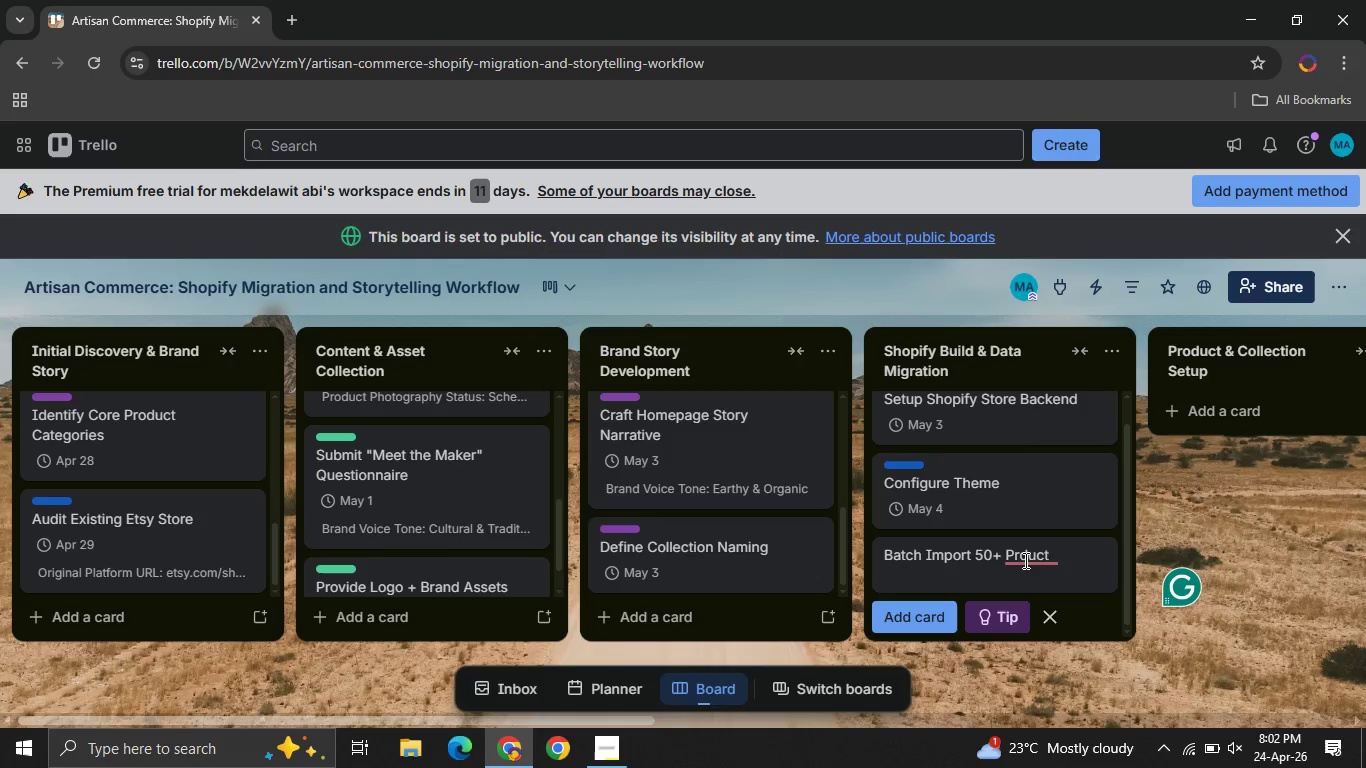 
key(Backspace)
 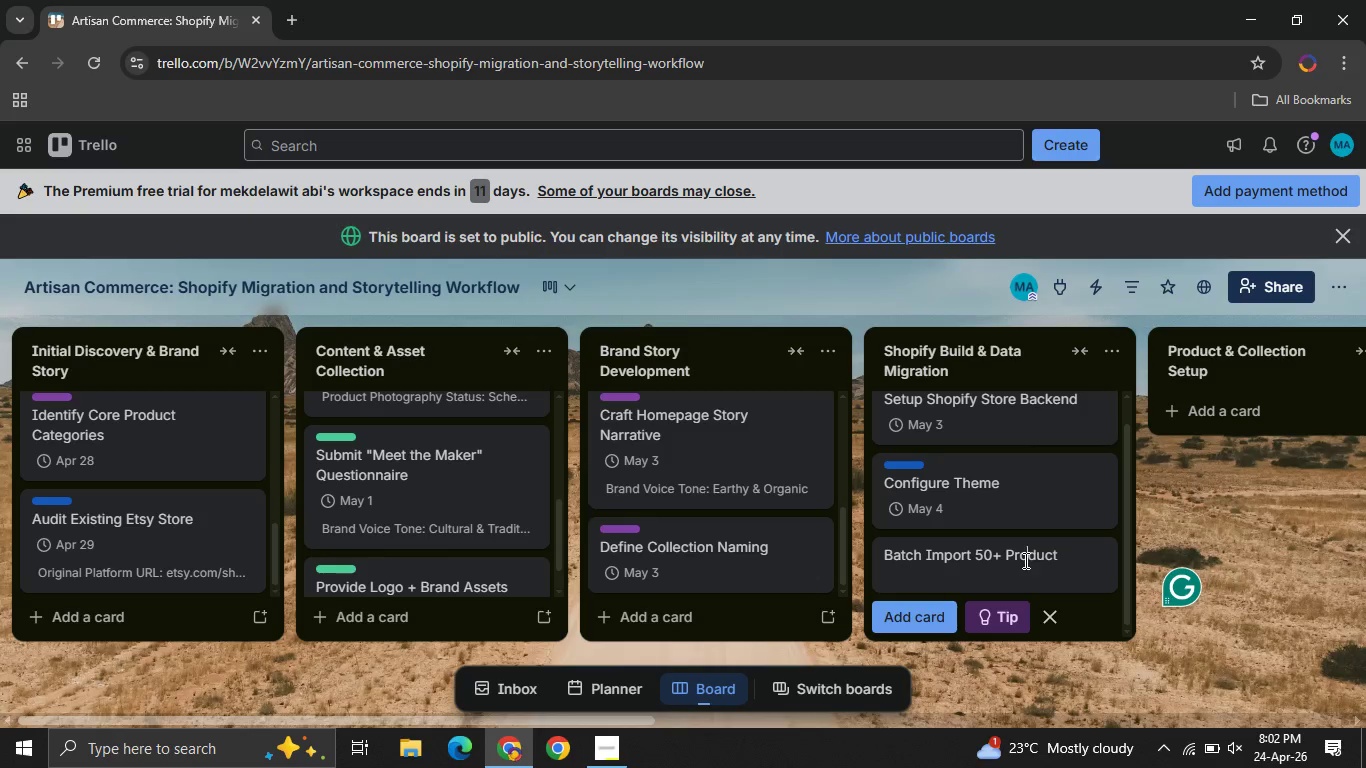 
key(O)
 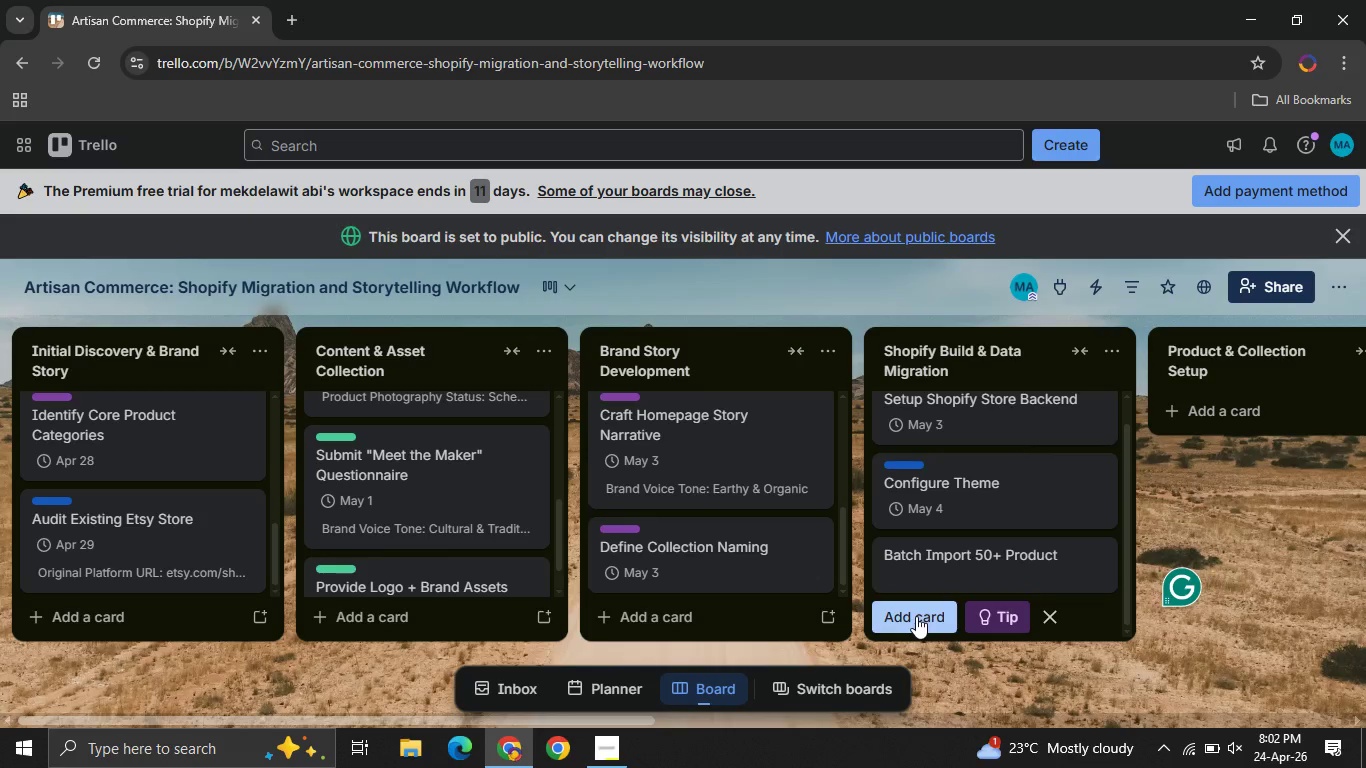 
left_click([916, 616])
 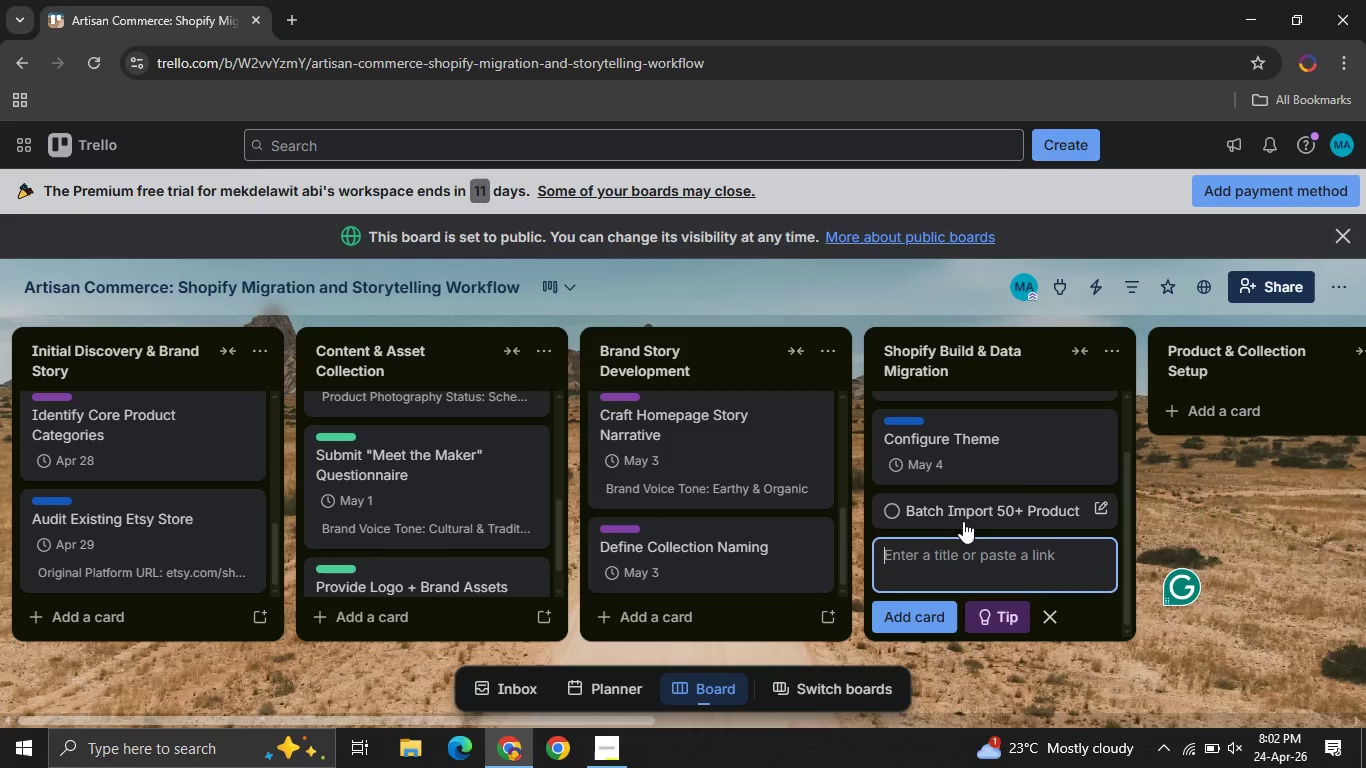 
wait(12.55)
 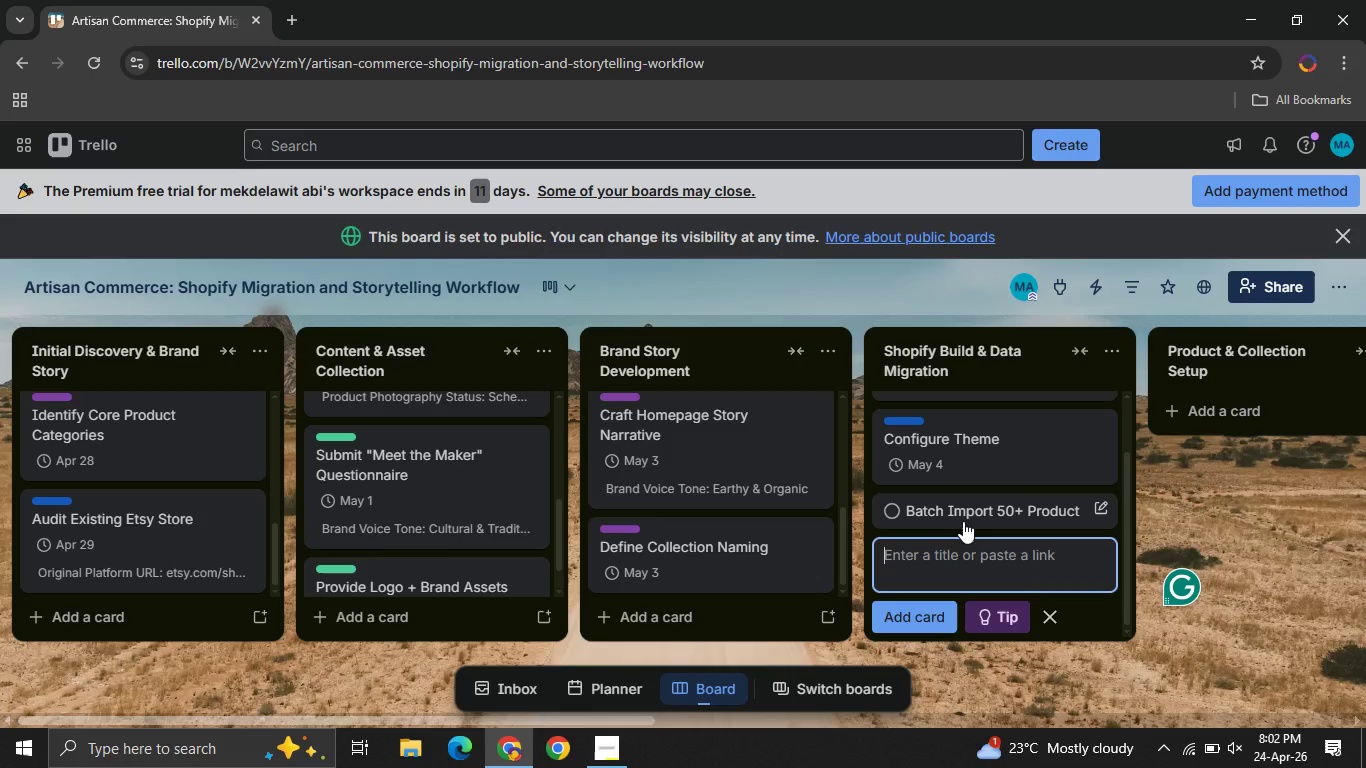 
left_click([963, 521])
 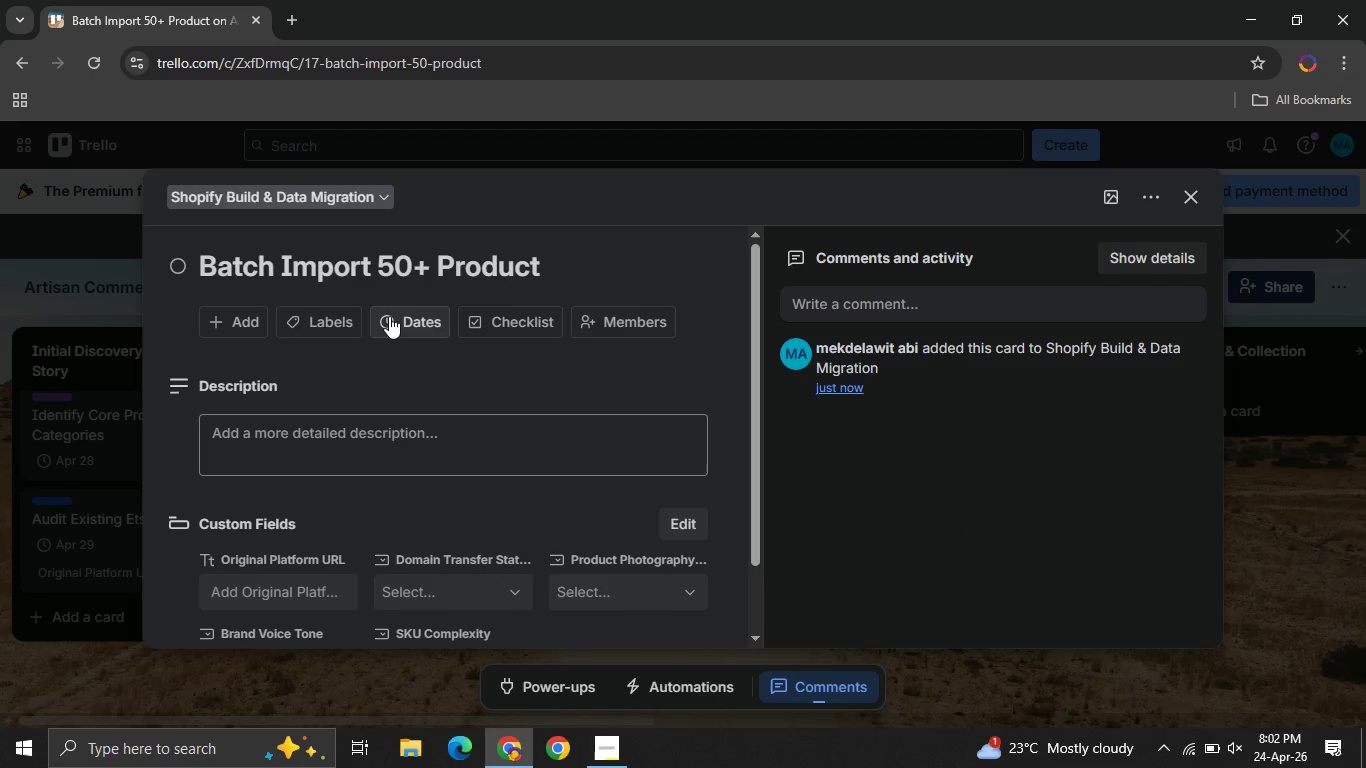 
left_click([389, 316])
 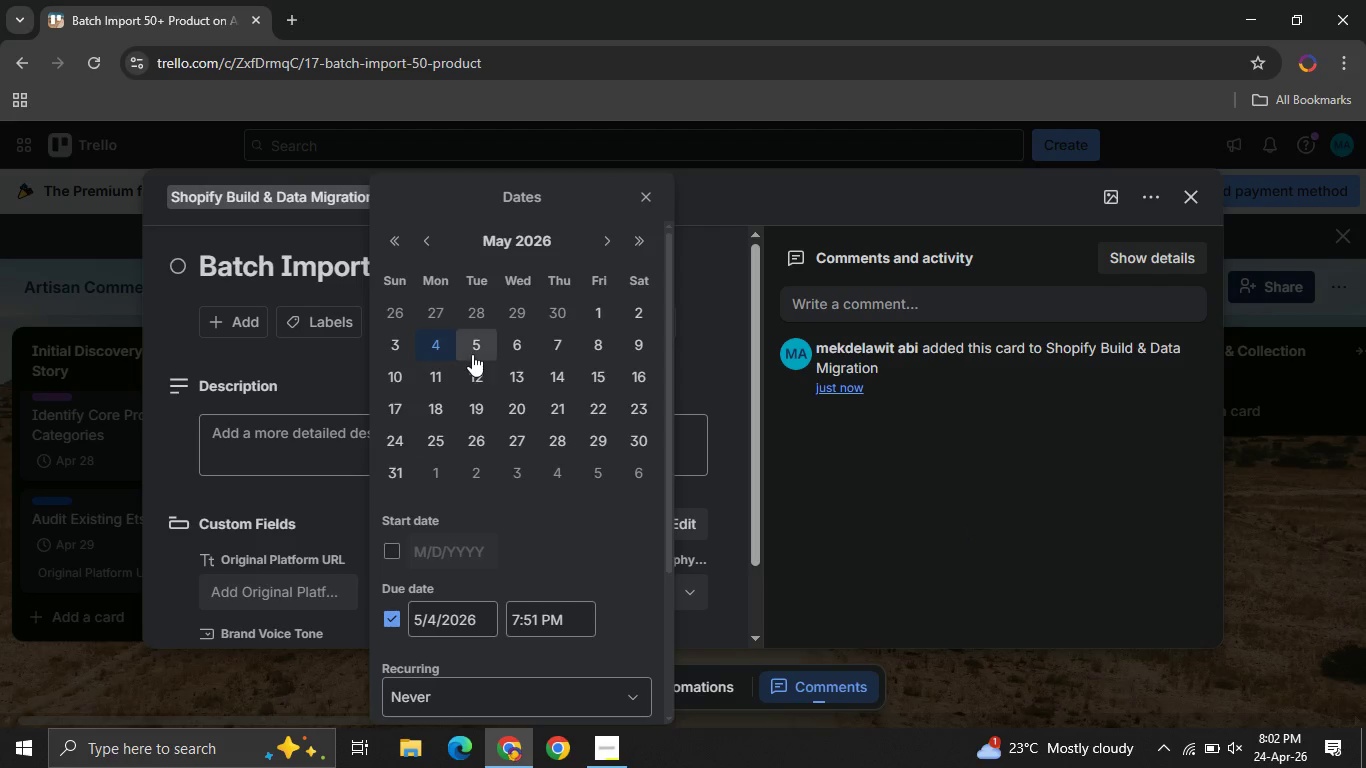 
left_click([472, 354])
 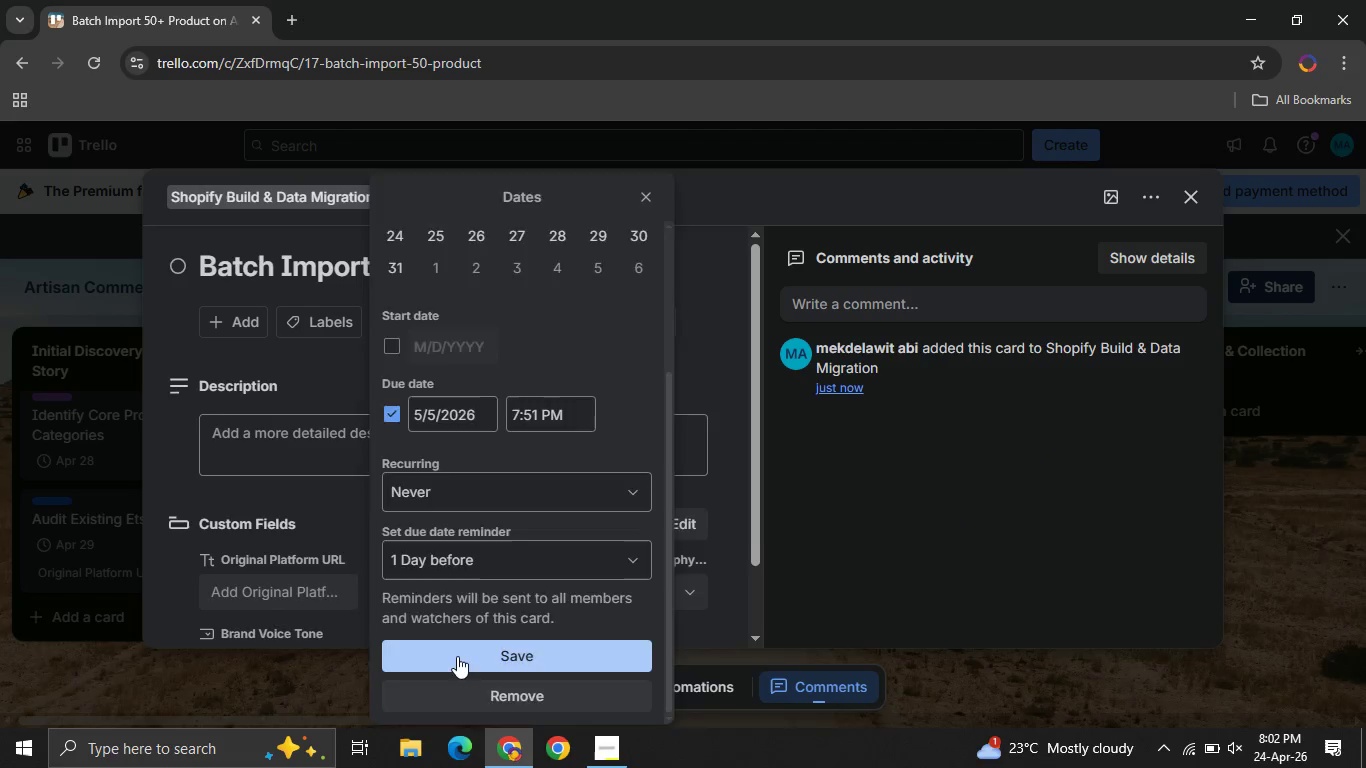 
left_click([457, 656])
 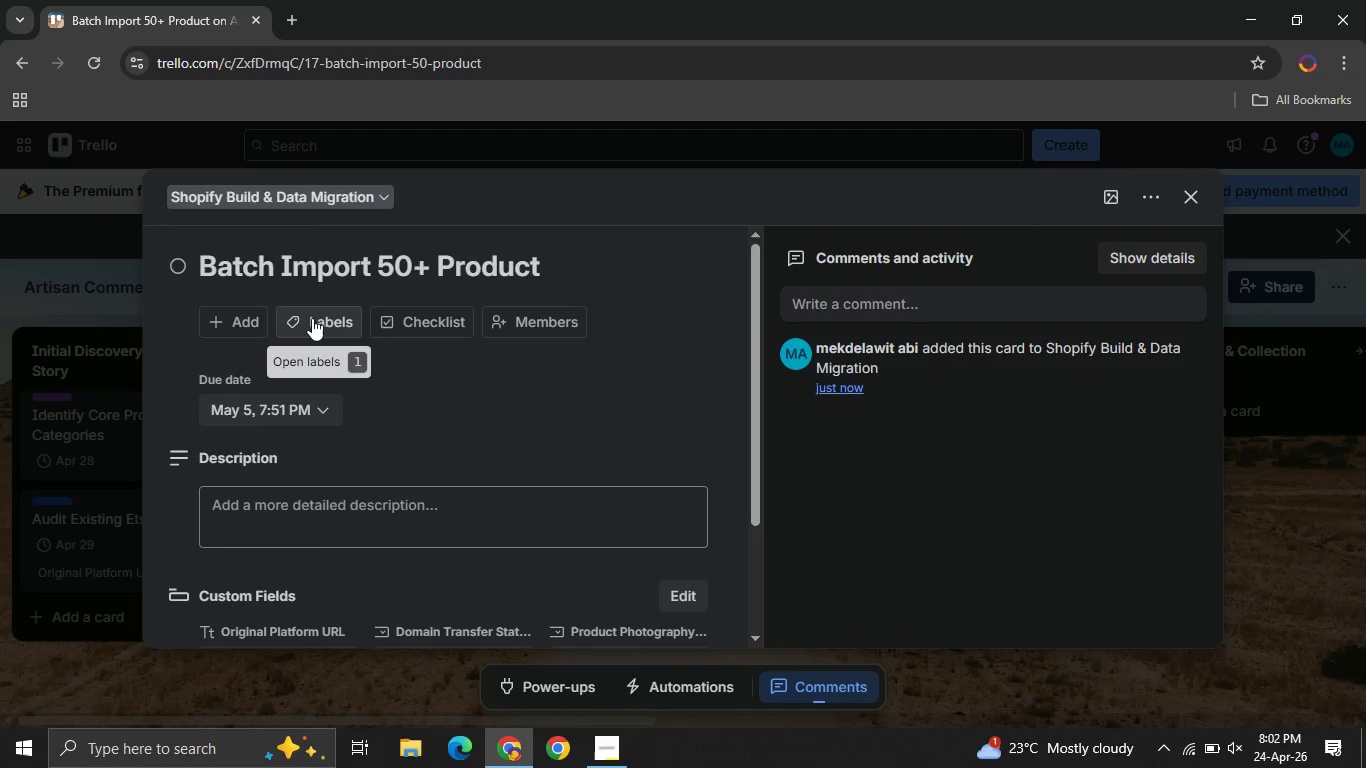 
left_click([312, 318])
 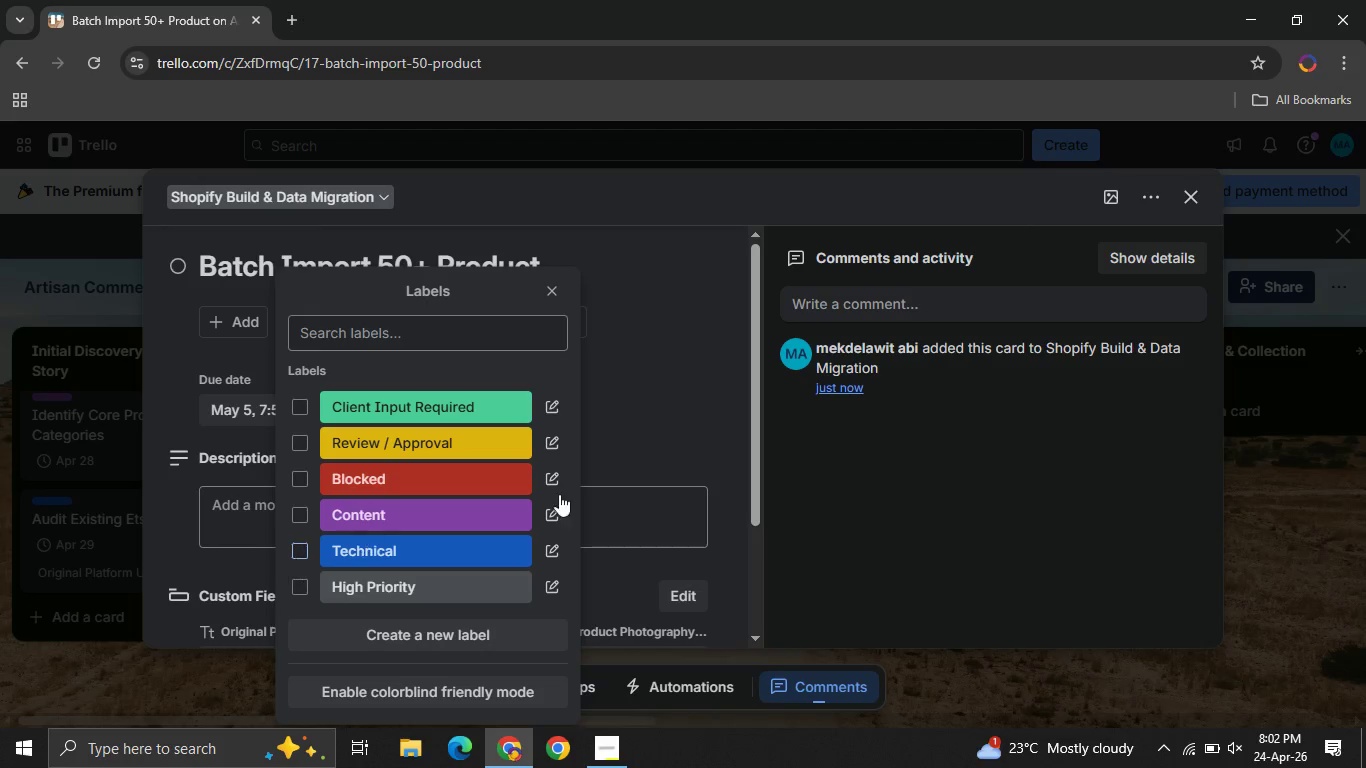 
left_click([296, 558])
 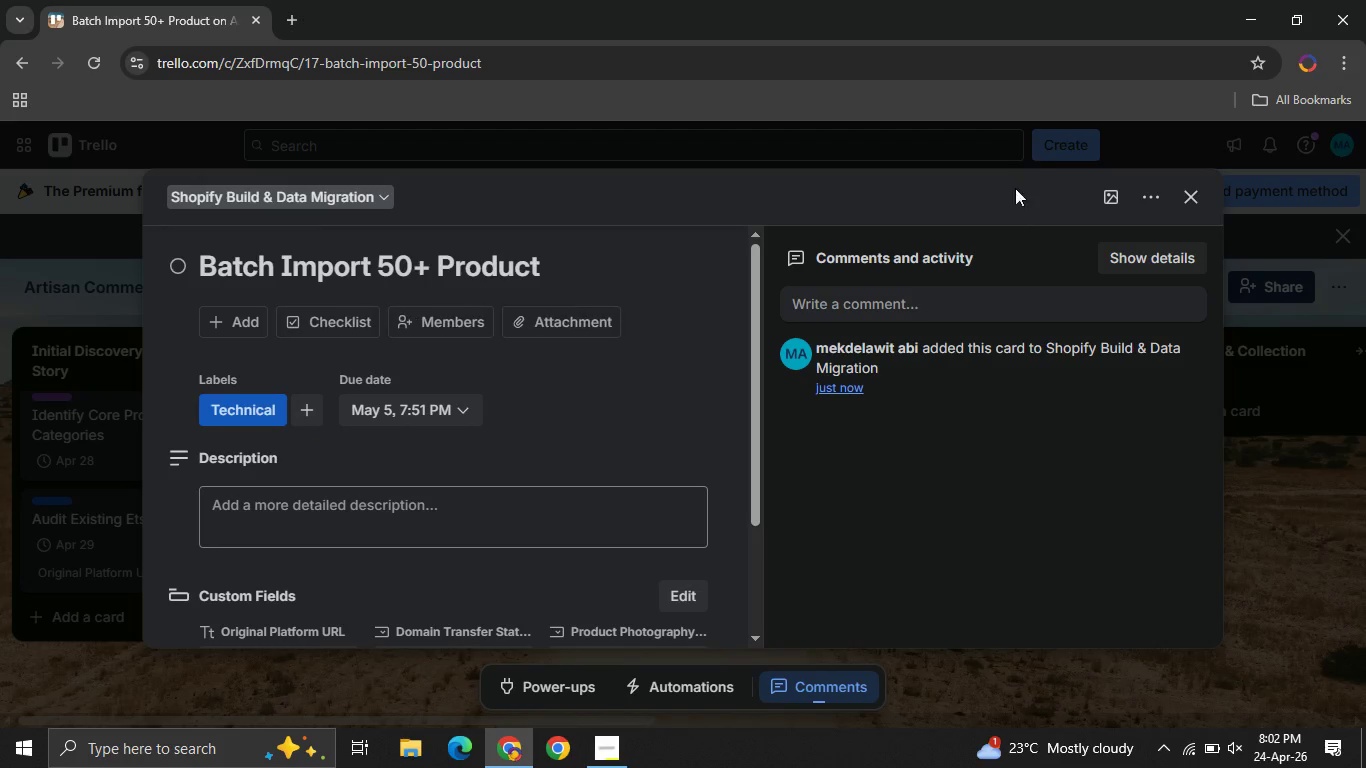 
left_click([552, 296])
 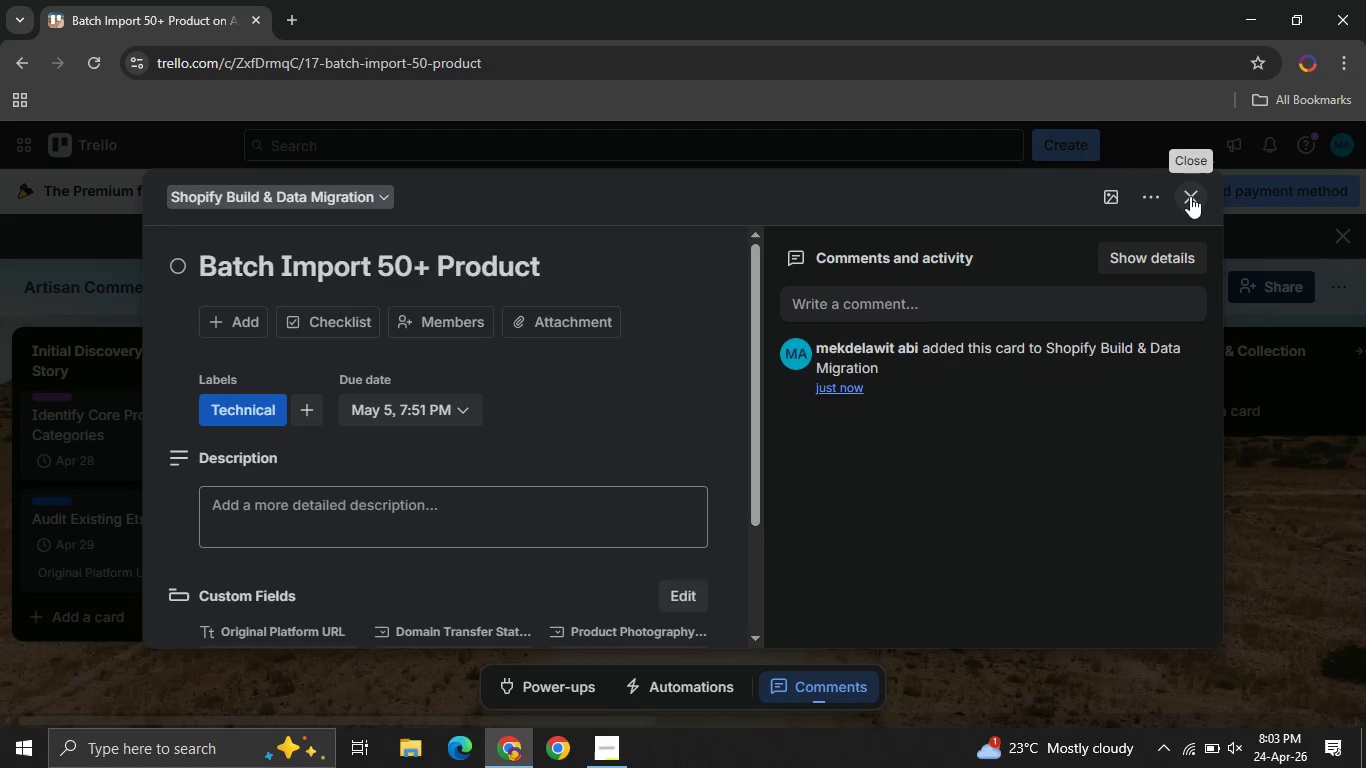 
left_click([1190, 196])
 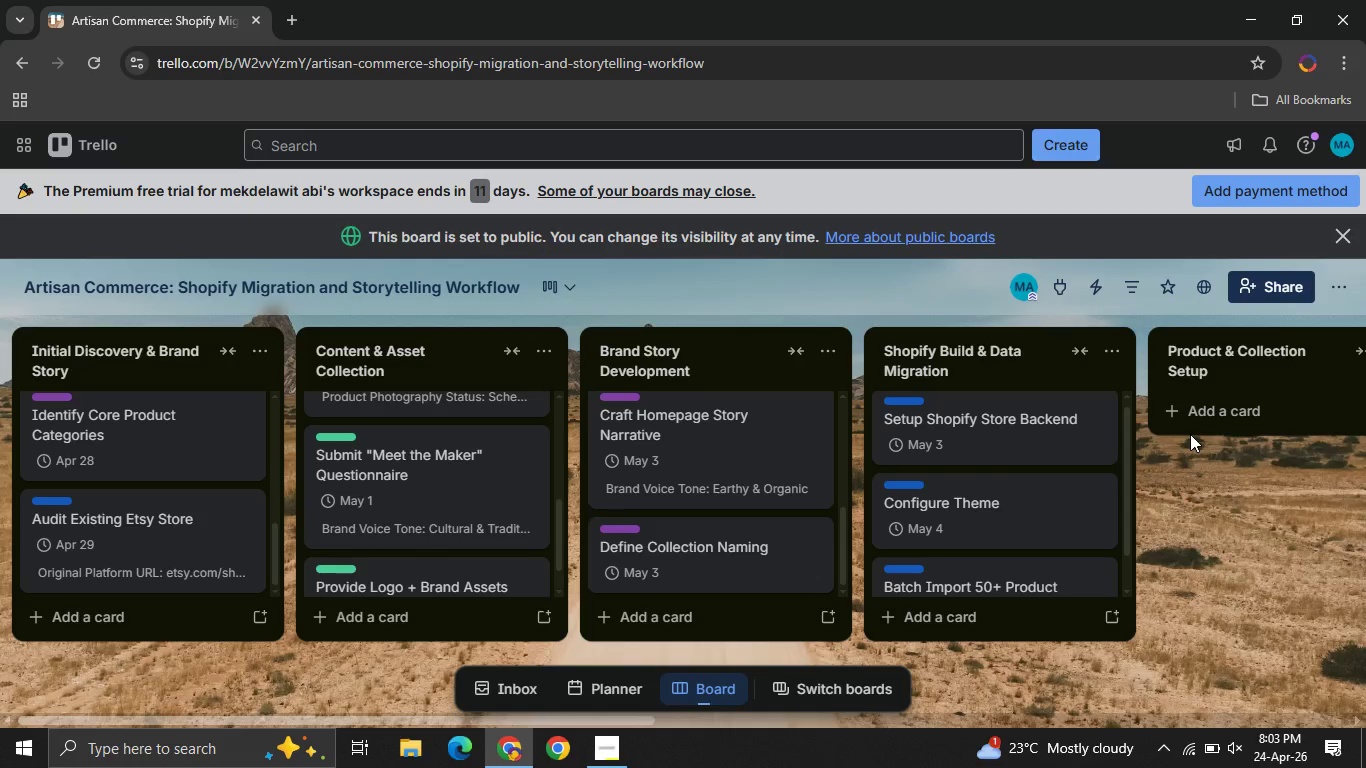 
wait(8.53)
 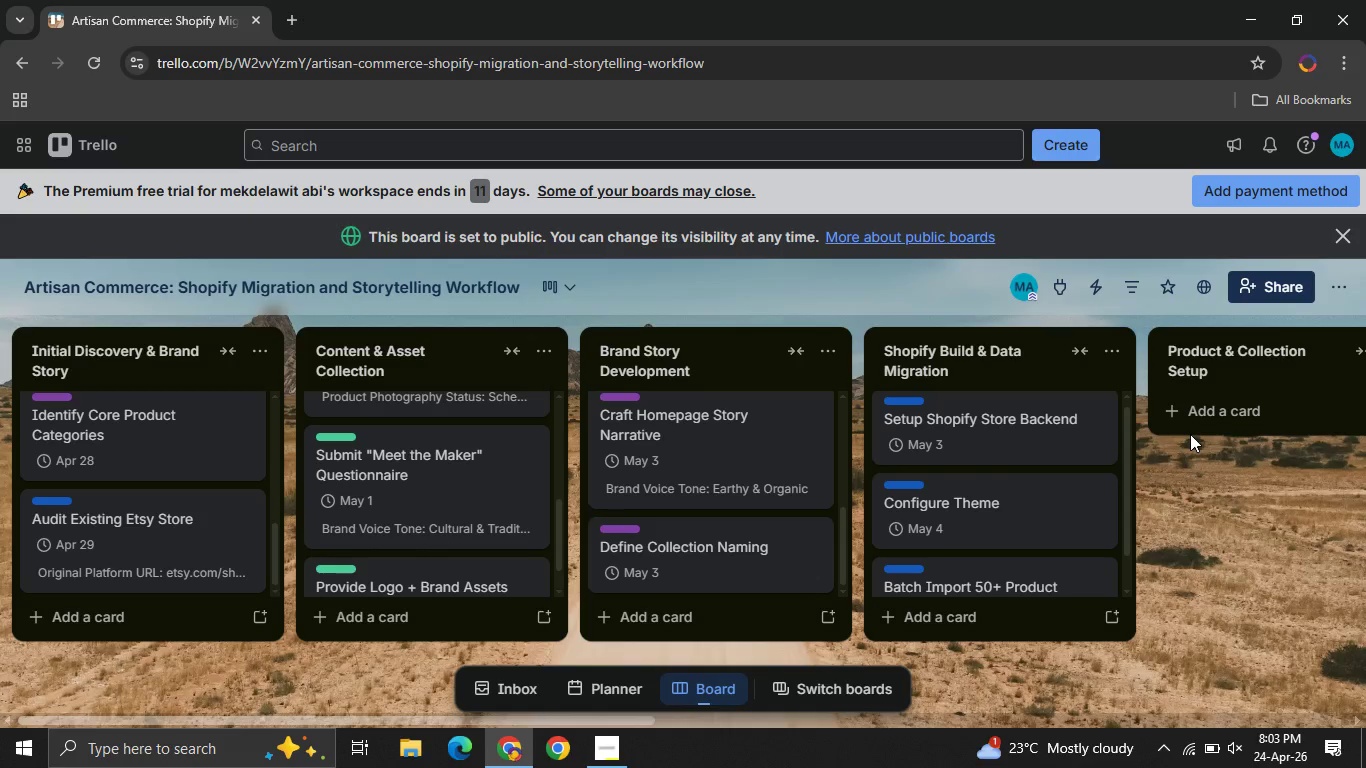 
left_click([918, 551])
 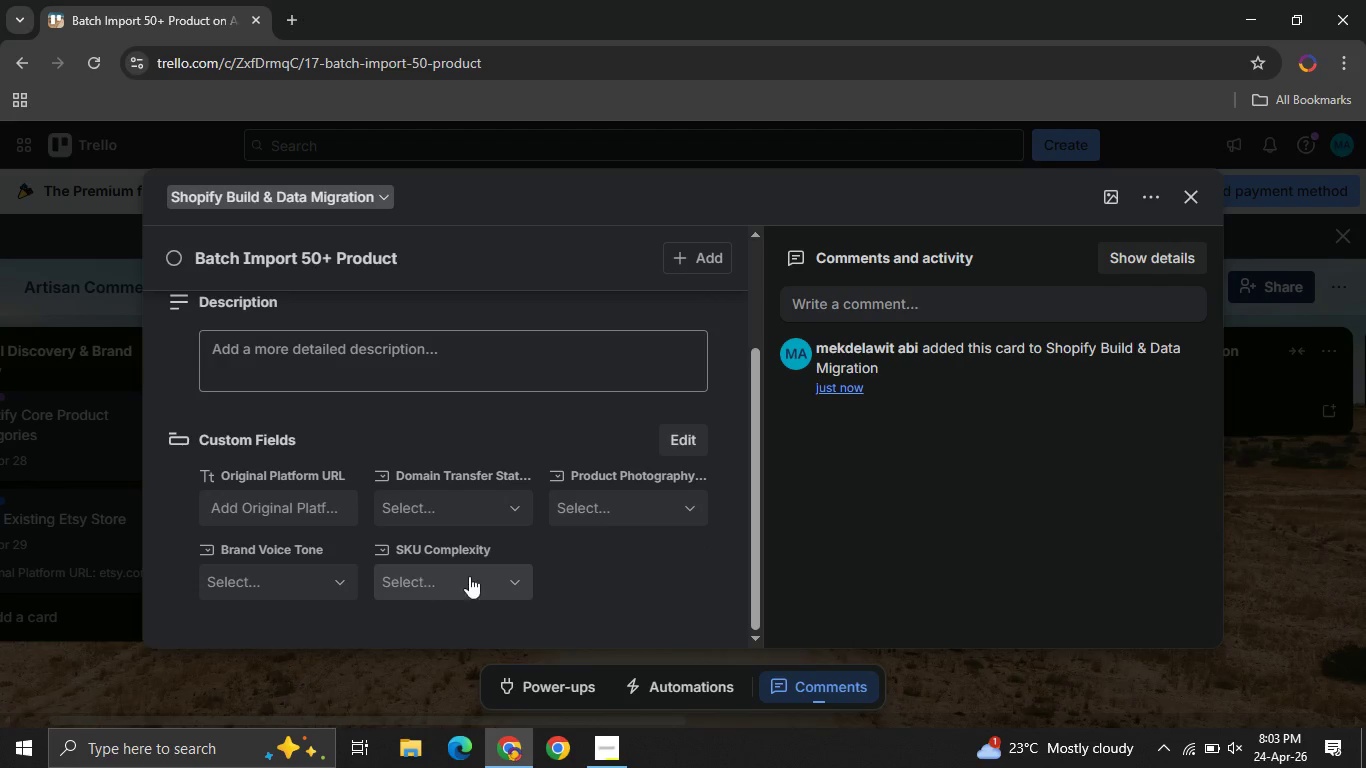 
left_click([488, 574])
 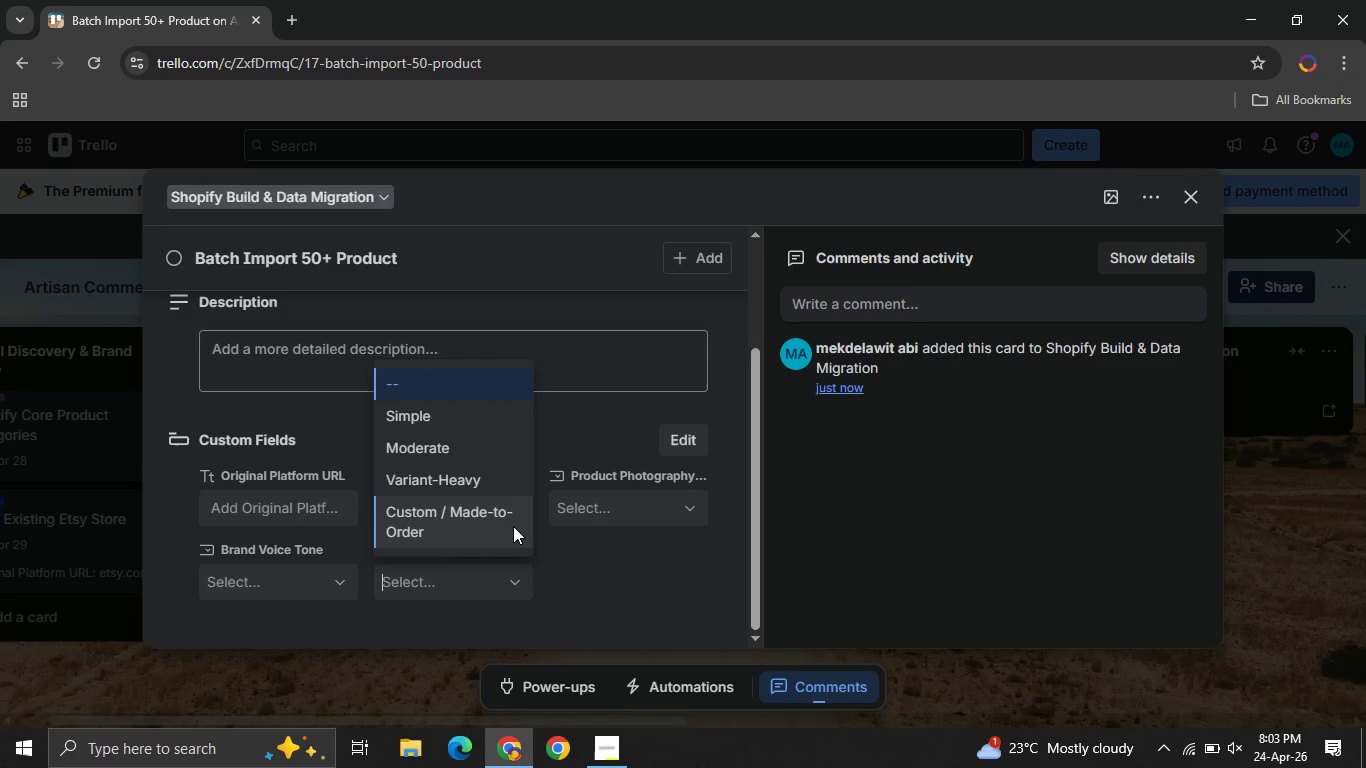 
wait(7.58)
 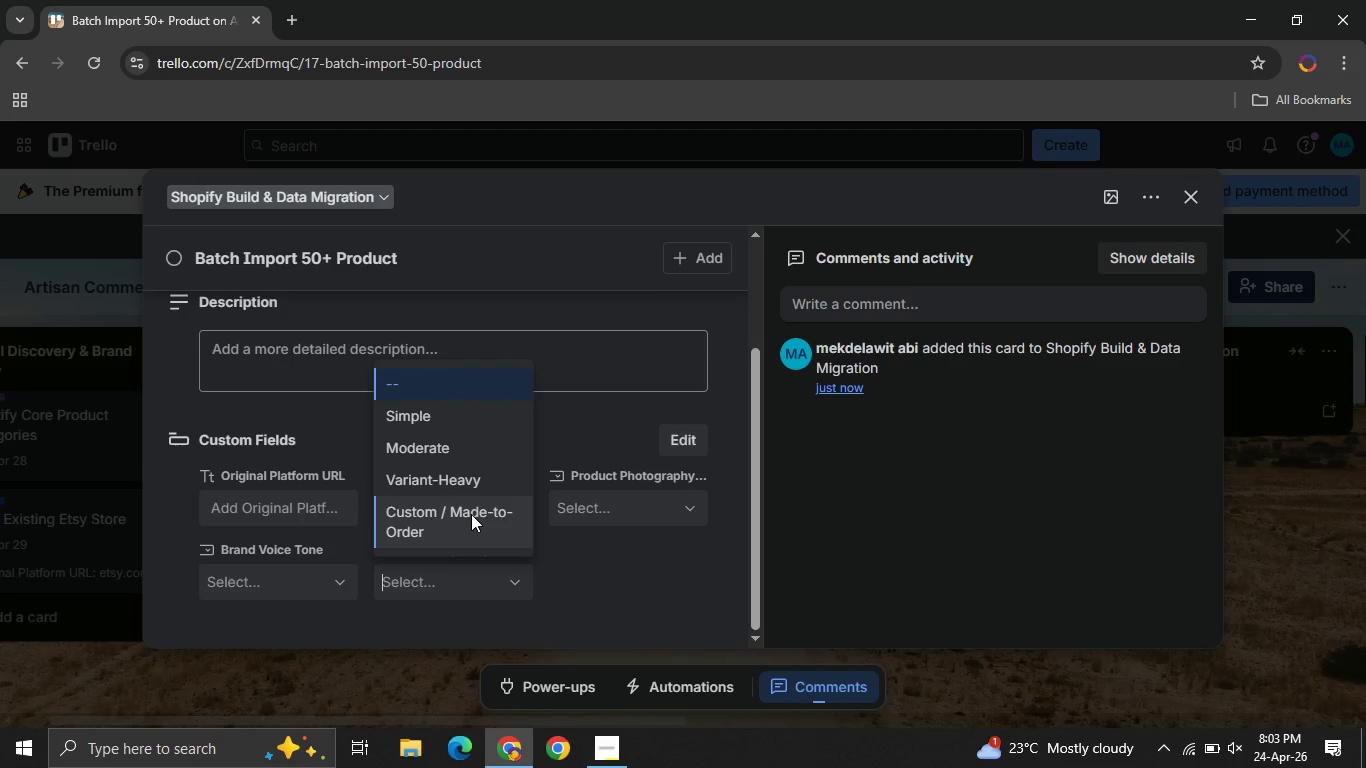 
left_click([481, 485])
 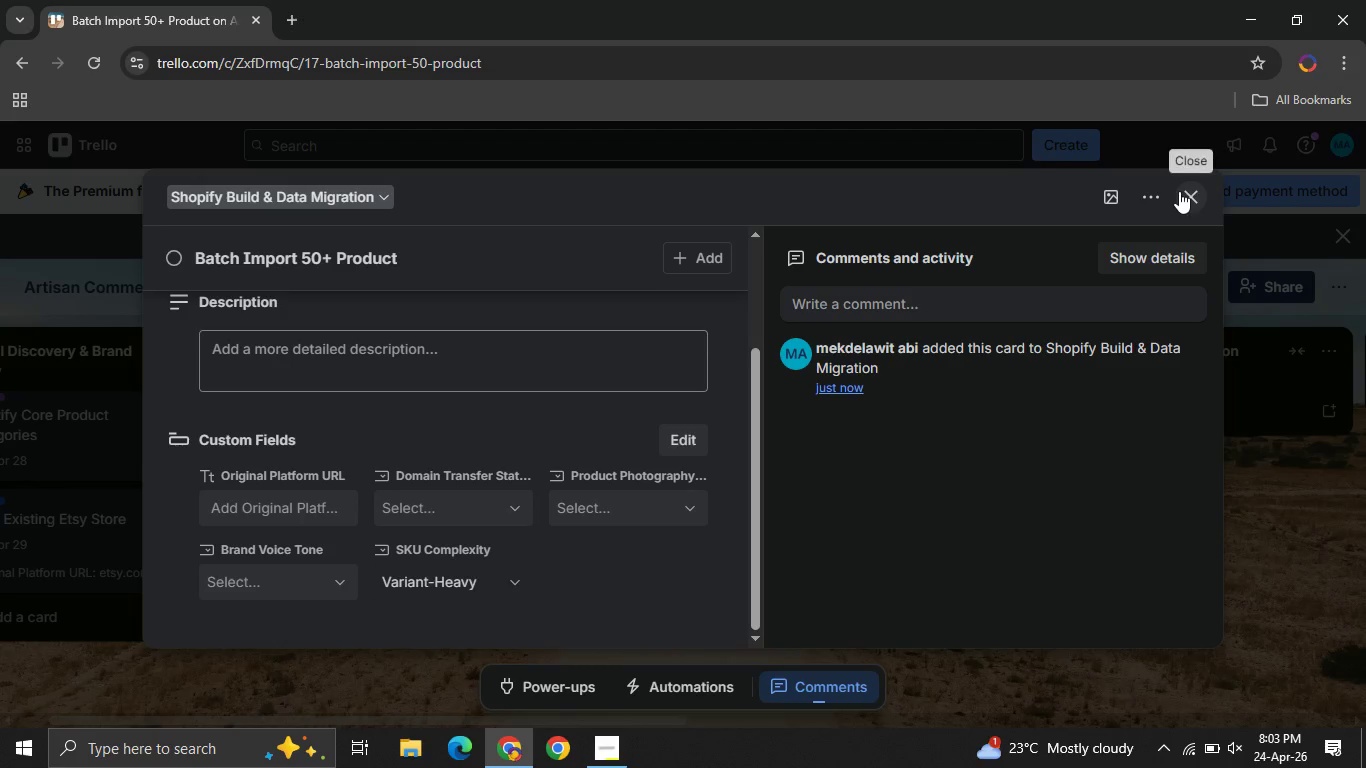 
left_click([1179, 191])
 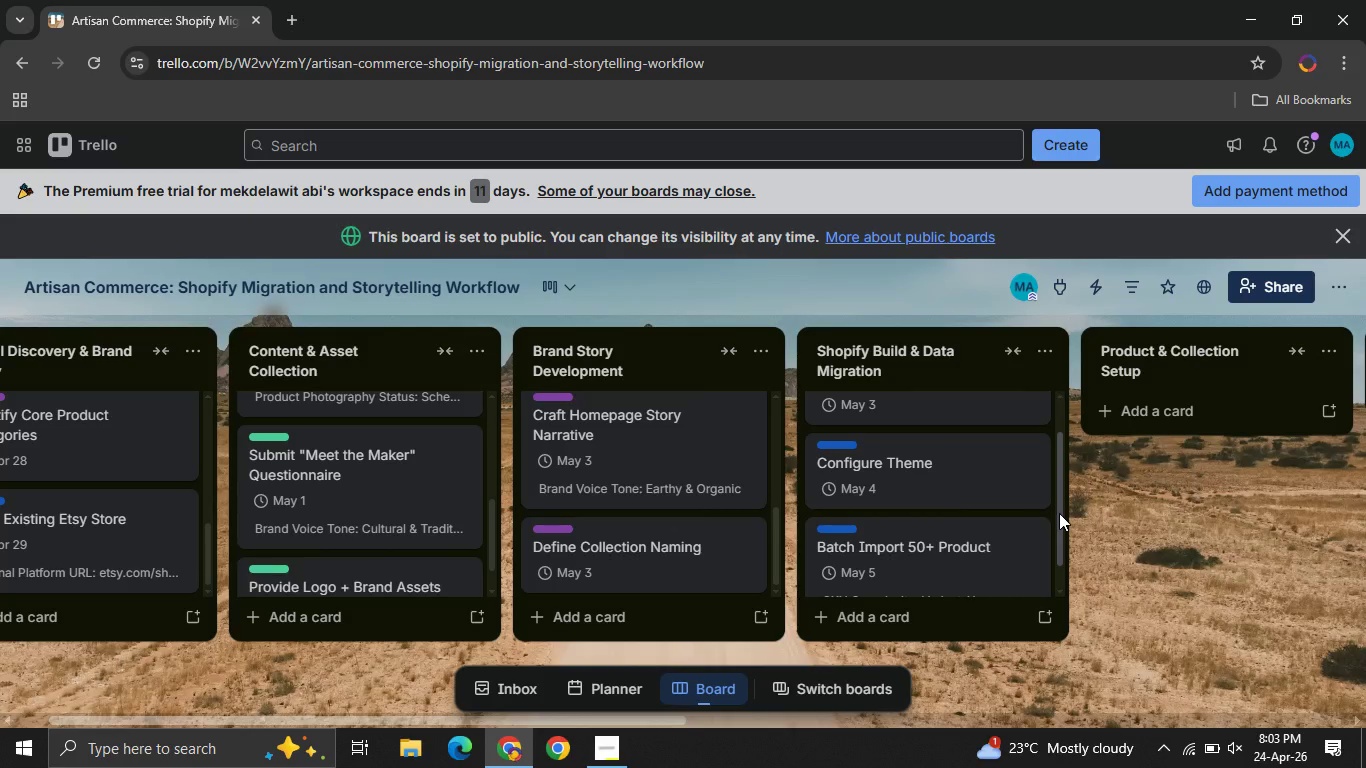 
wait(9.7)
 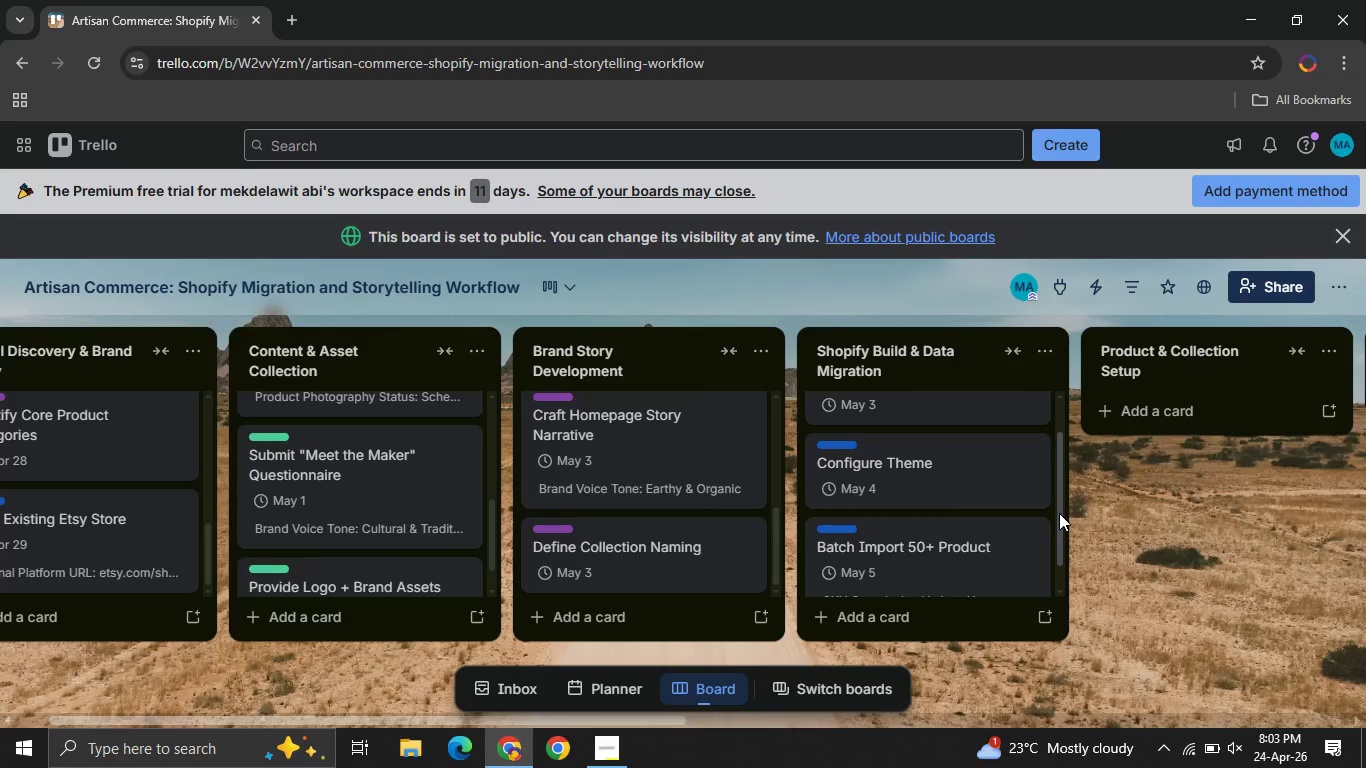 
left_click([905, 622])
 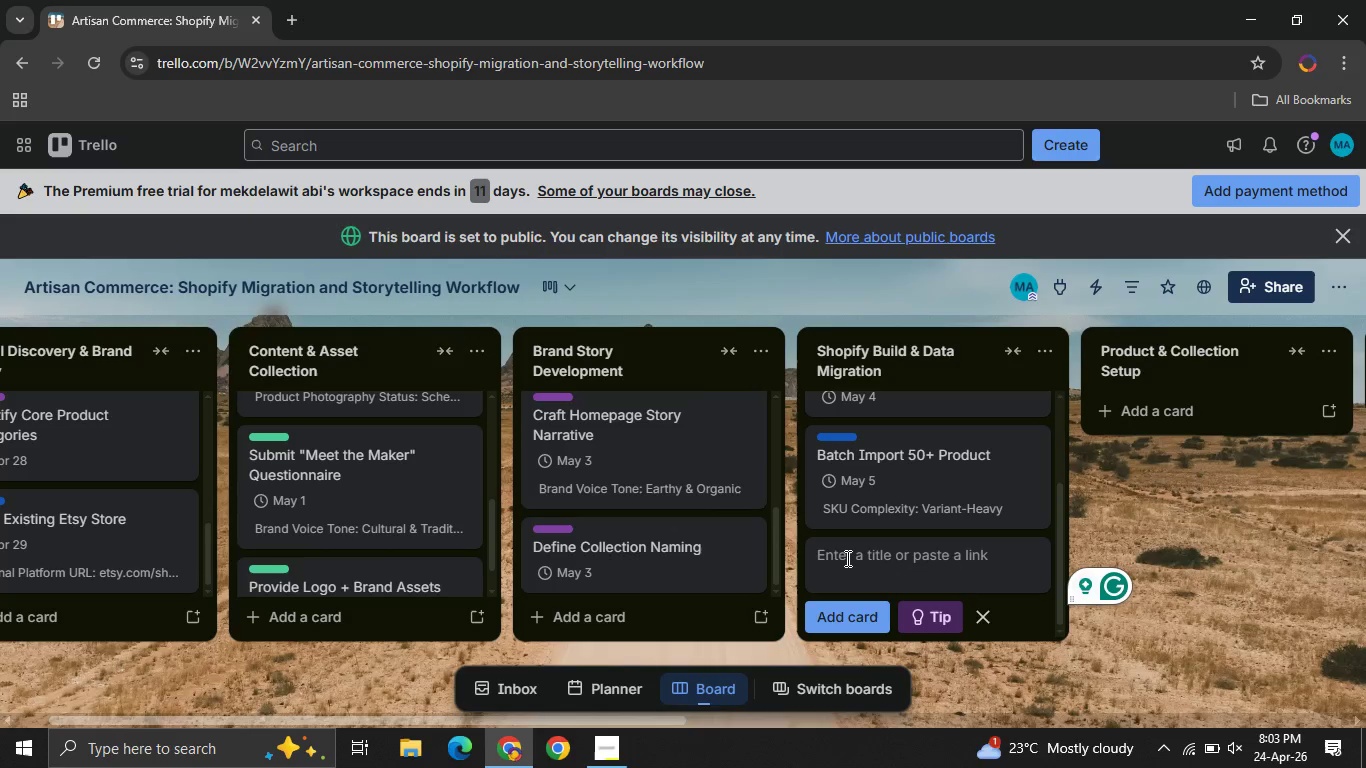 
wait(7.49)
 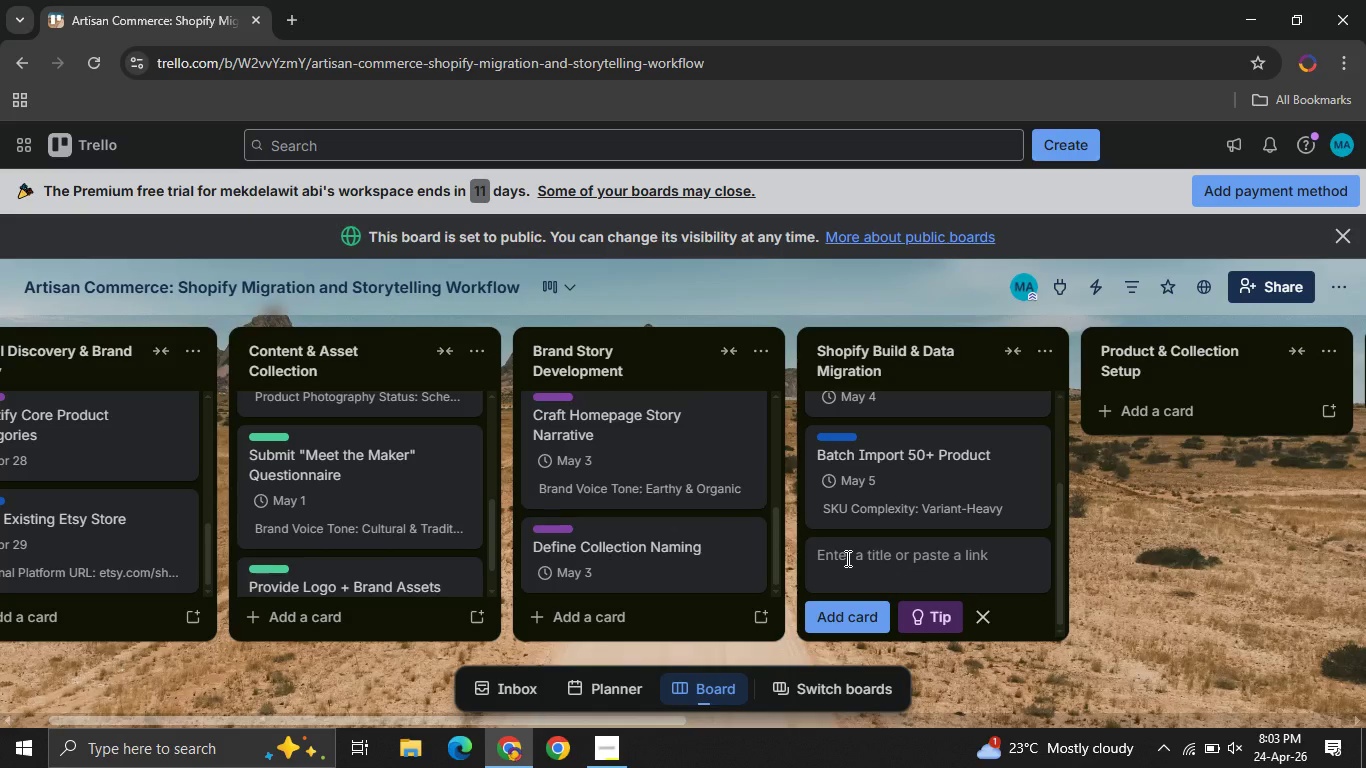 
type(Map )
 